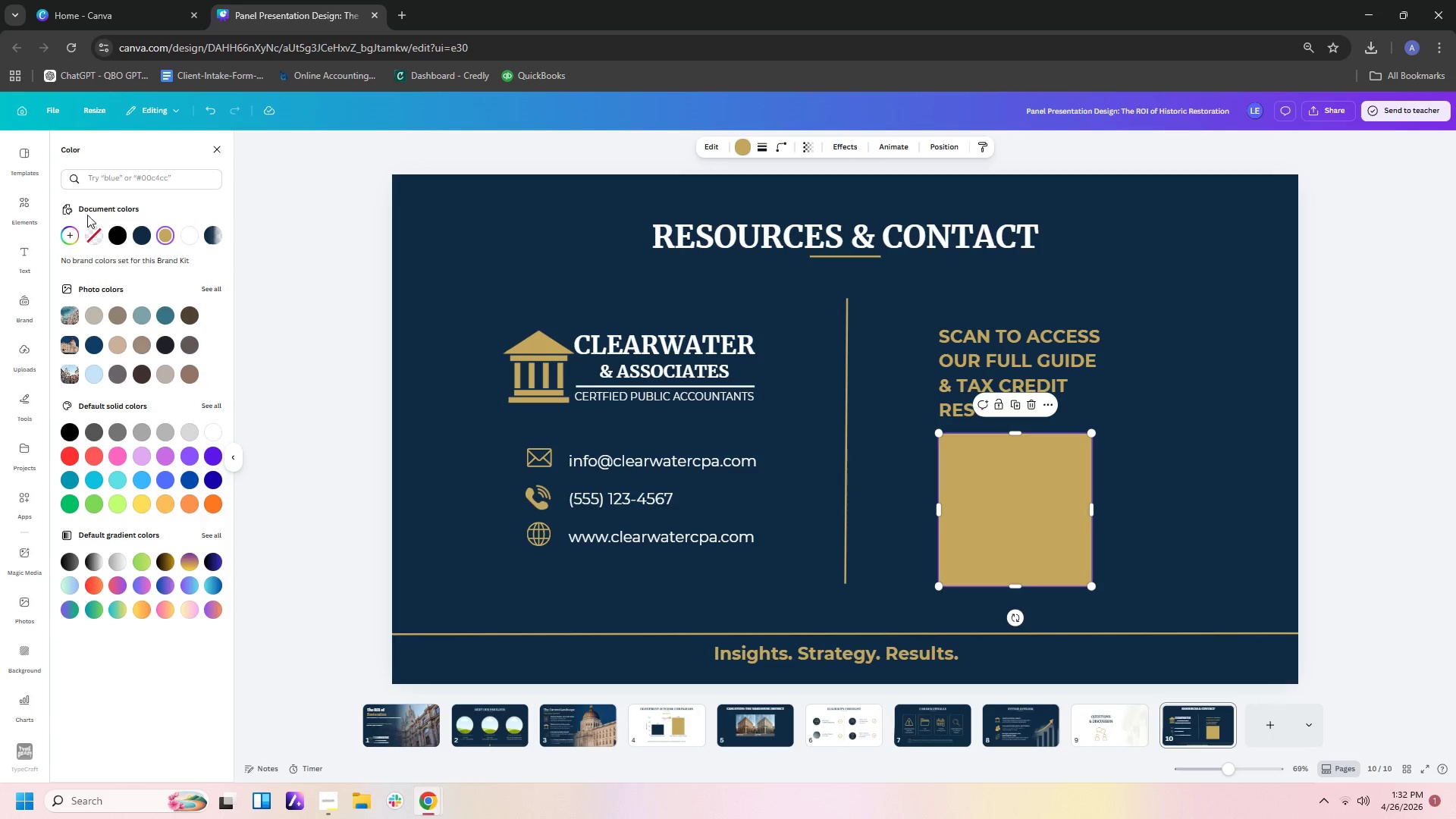 
left_click([85, 236])
 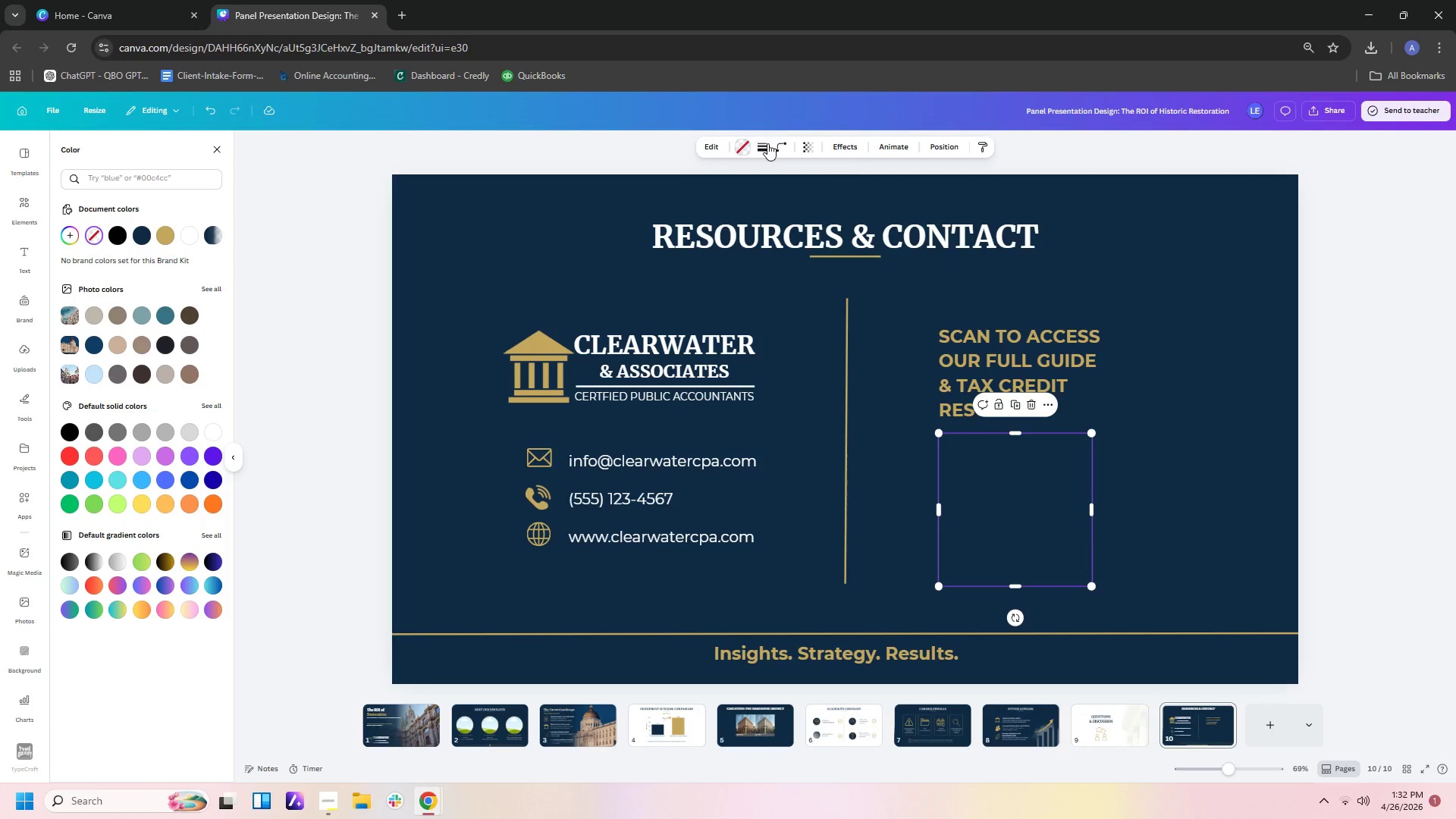 
left_click([767, 143])
 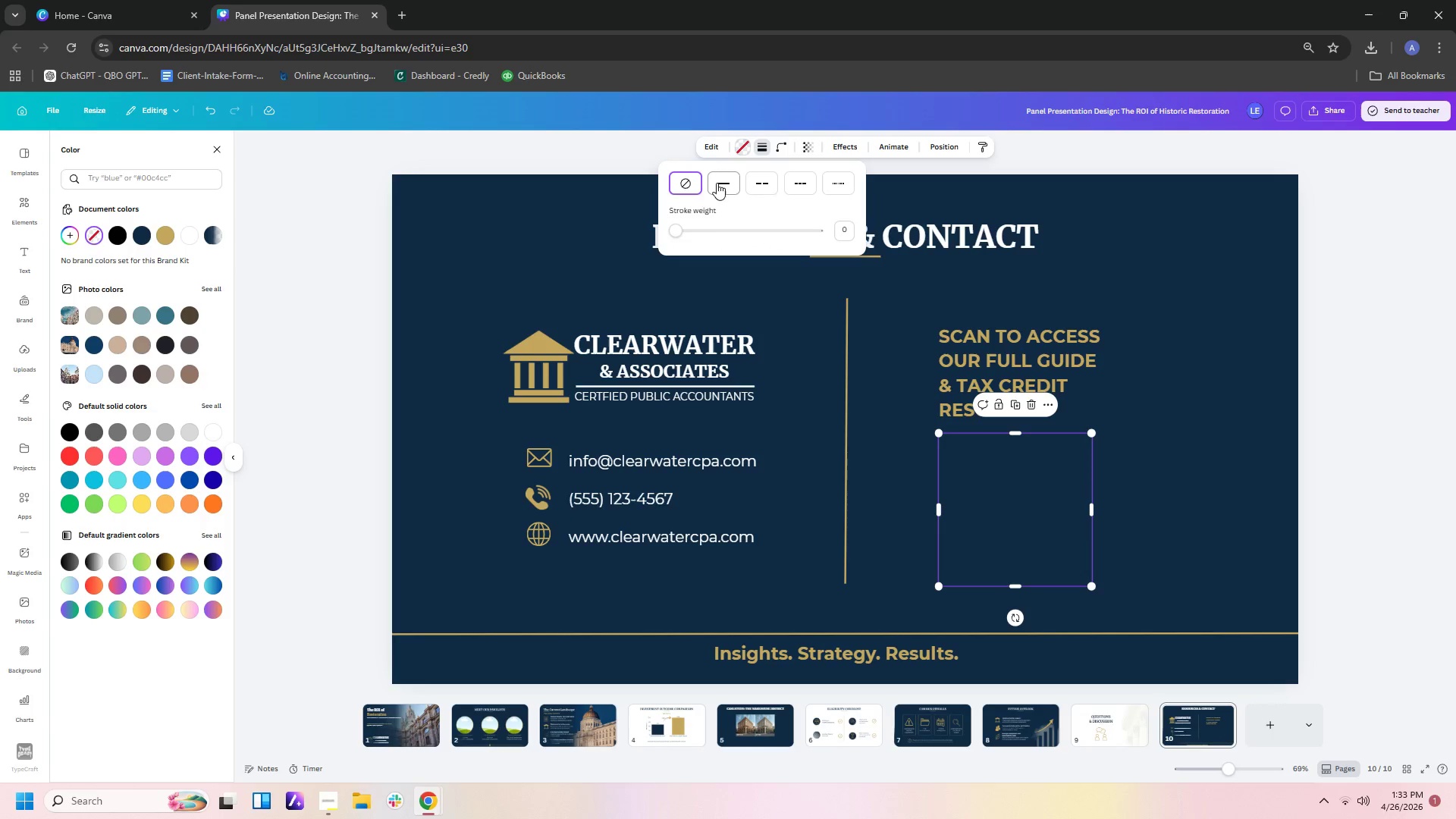 
left_click([724, 183])
 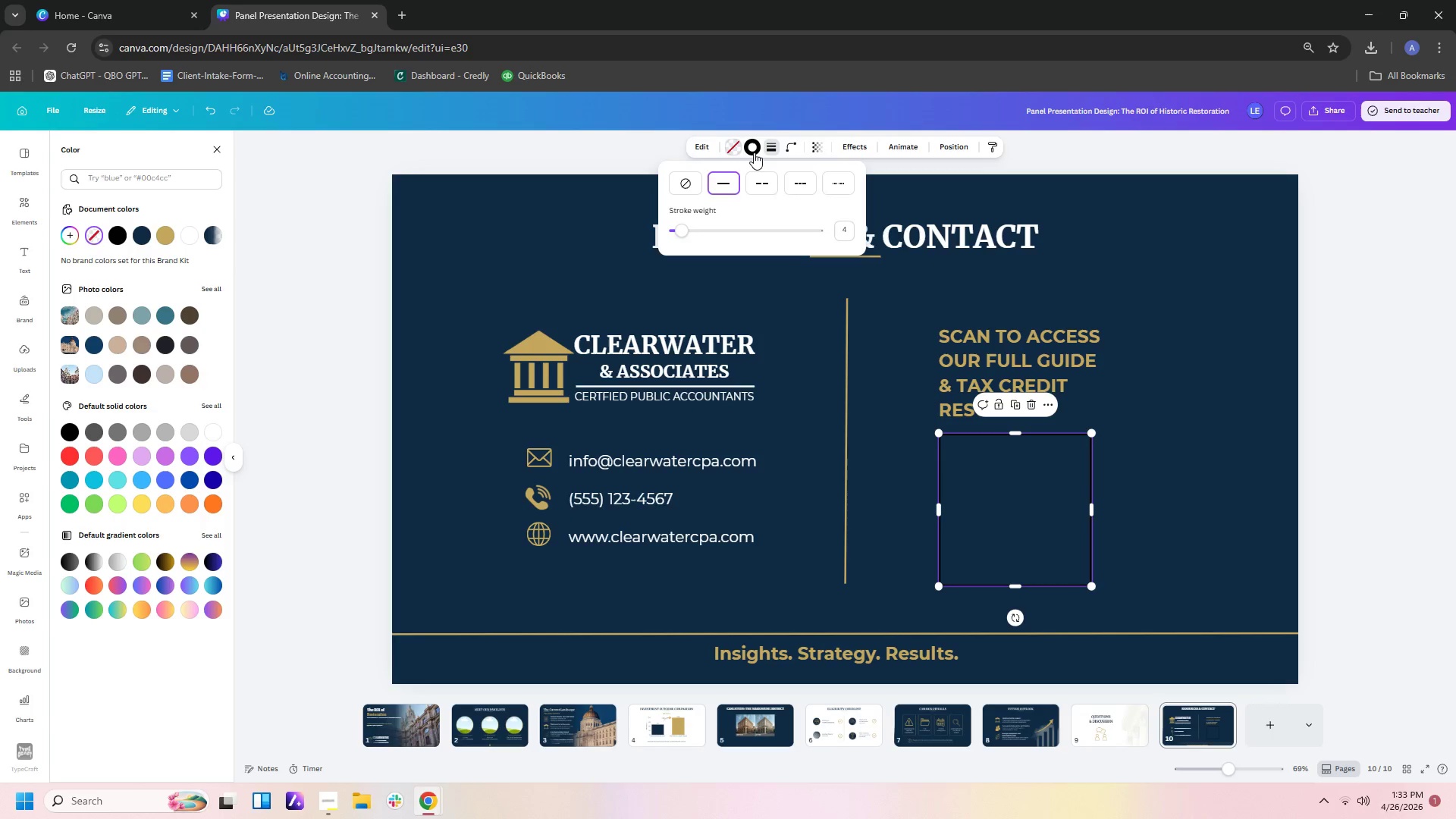 
left_click([754, 150])
 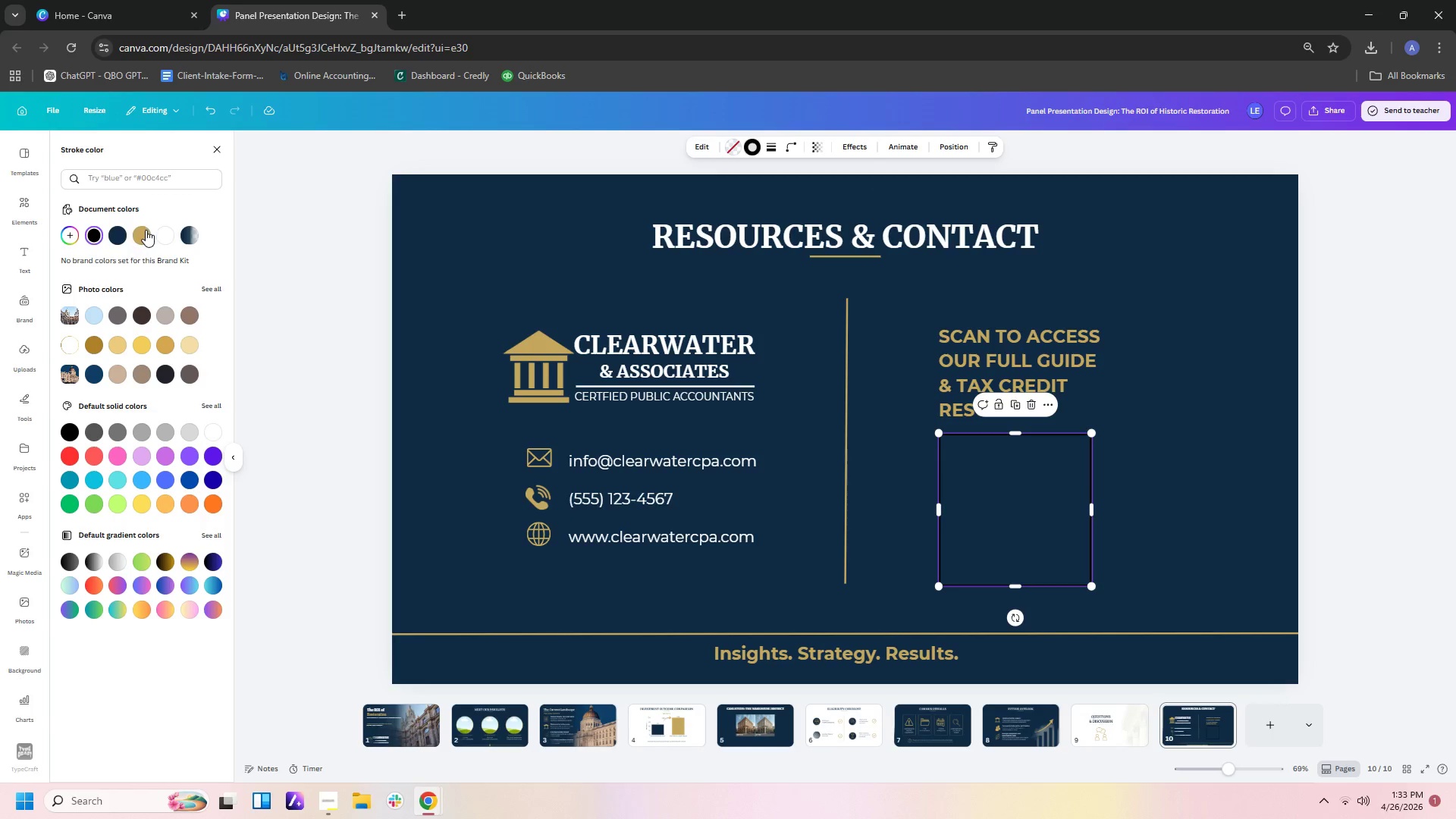 
left_click([146, 233])
 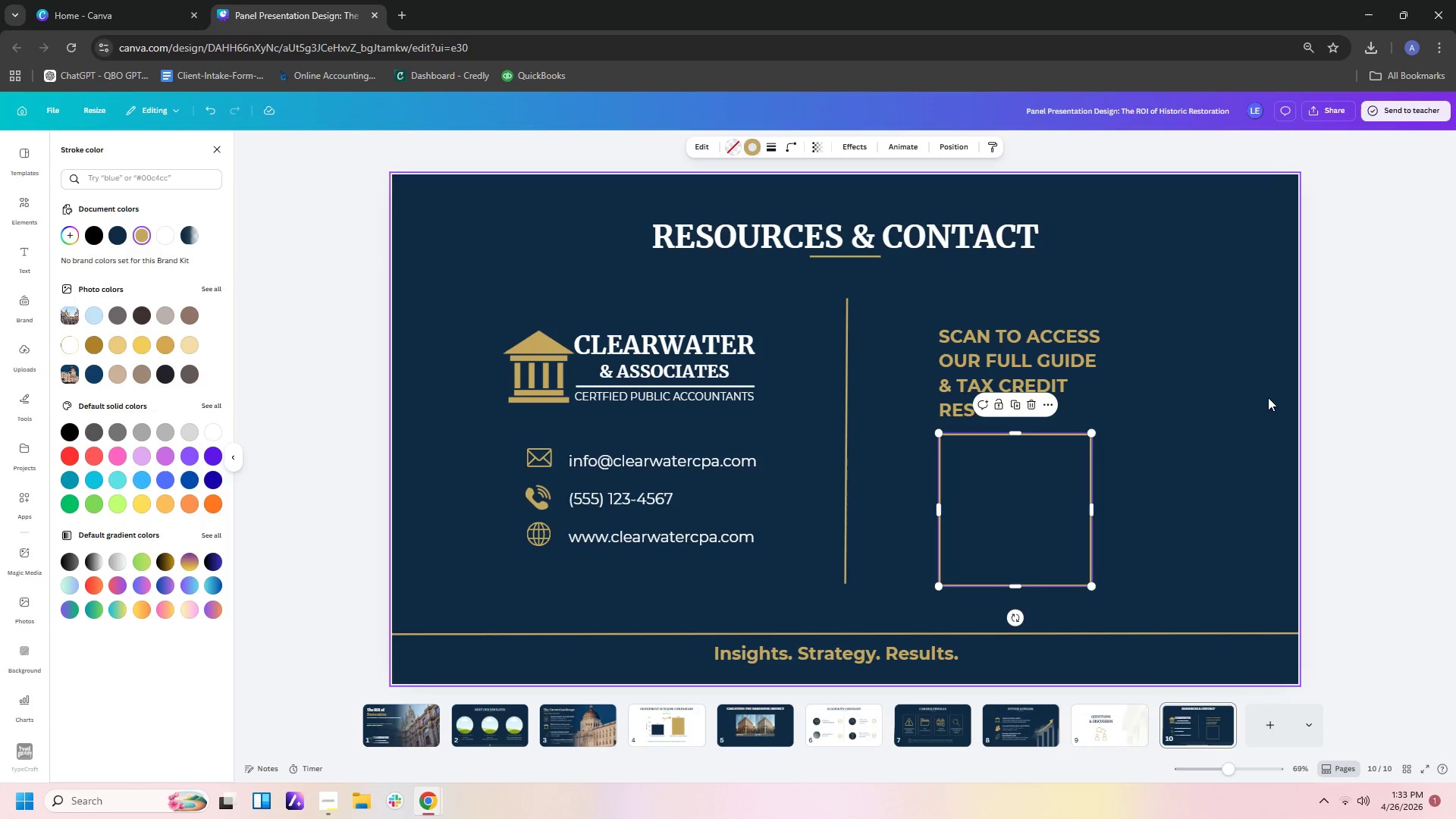 
left_click([1268, 397])
 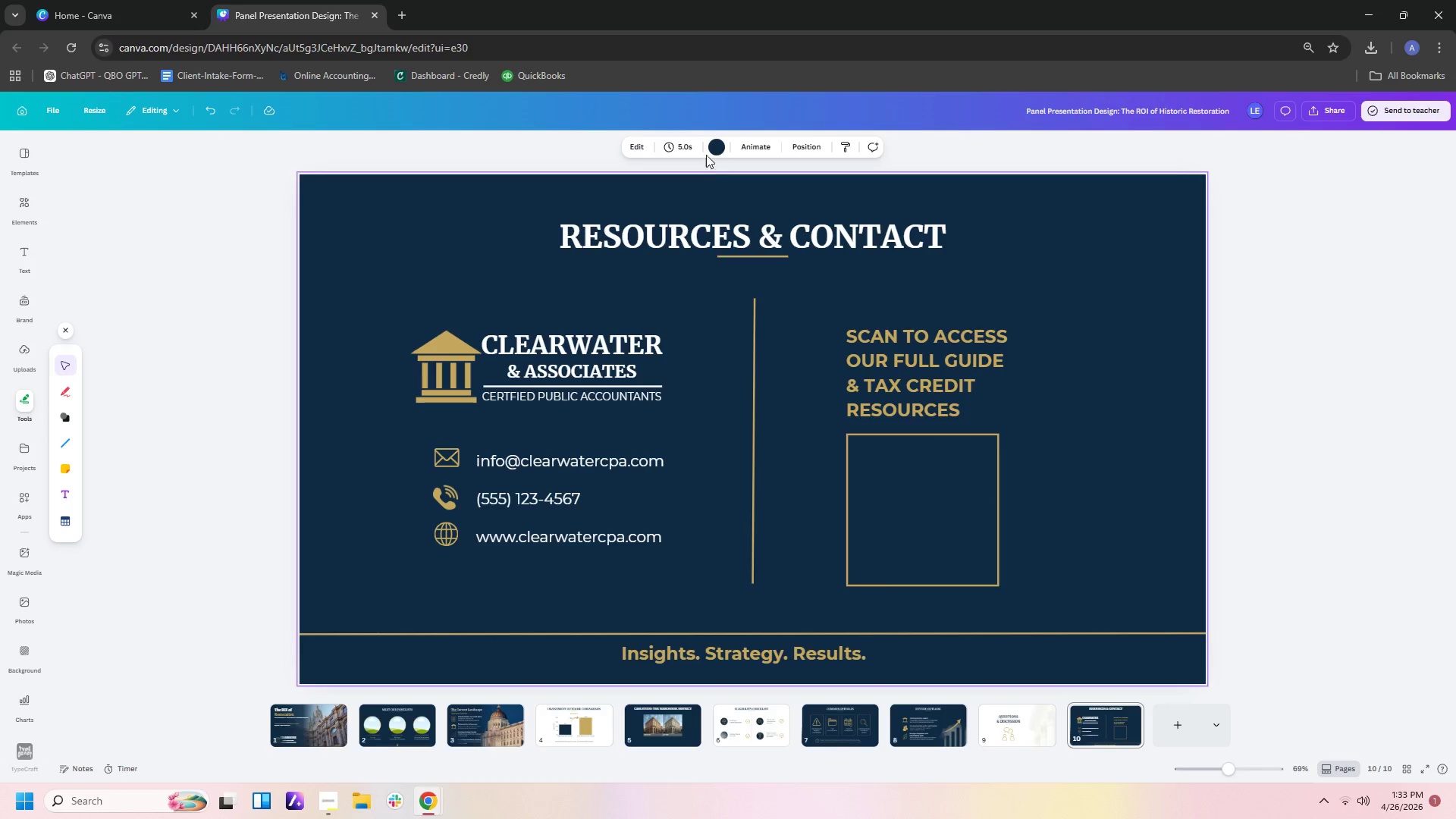 
left_click([960, 542])
 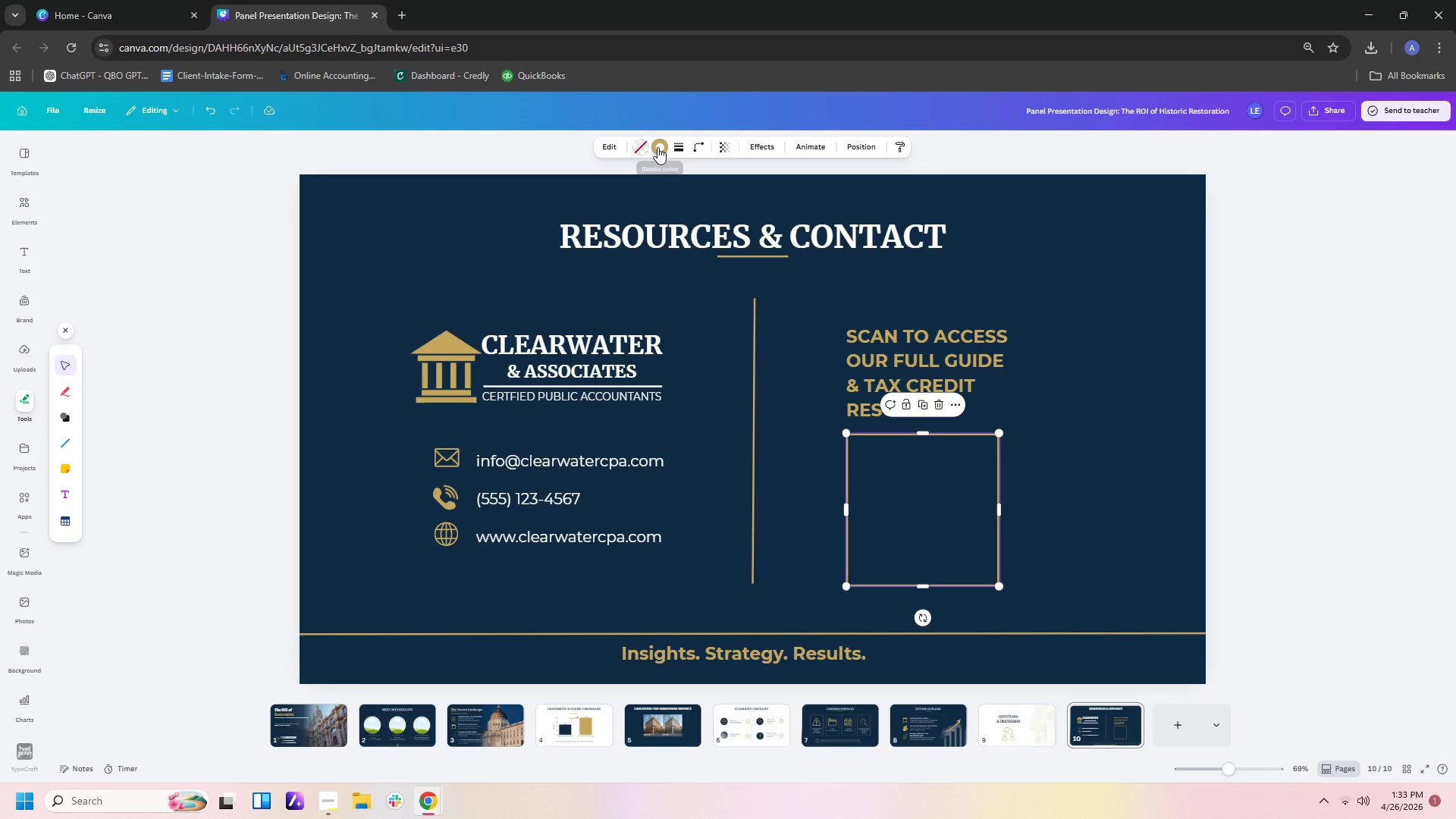 
left_click([675, 146])
 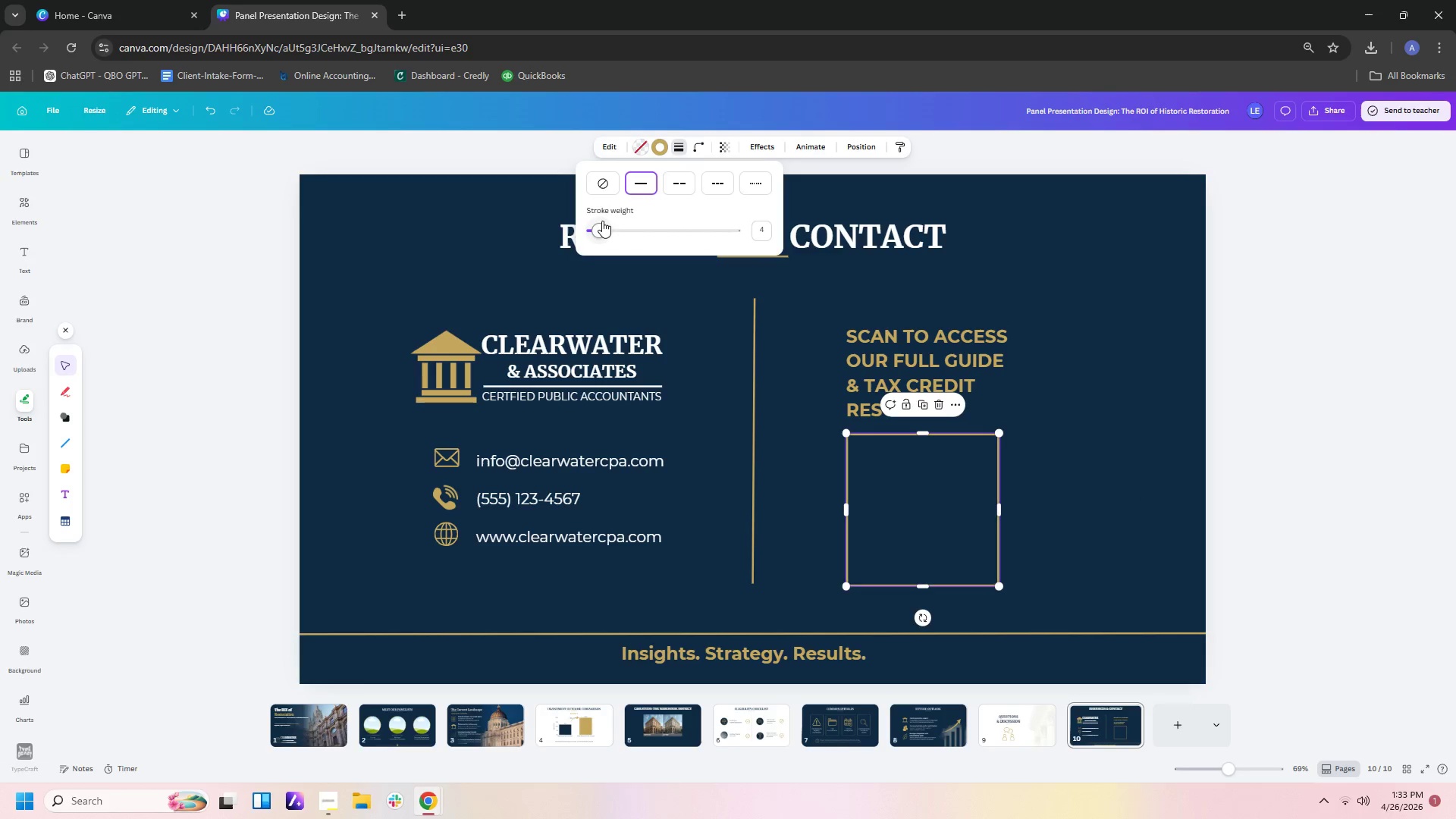 
left_click_drag(start_coordinate=[601, 224], to_coordinate=[605, 224])
 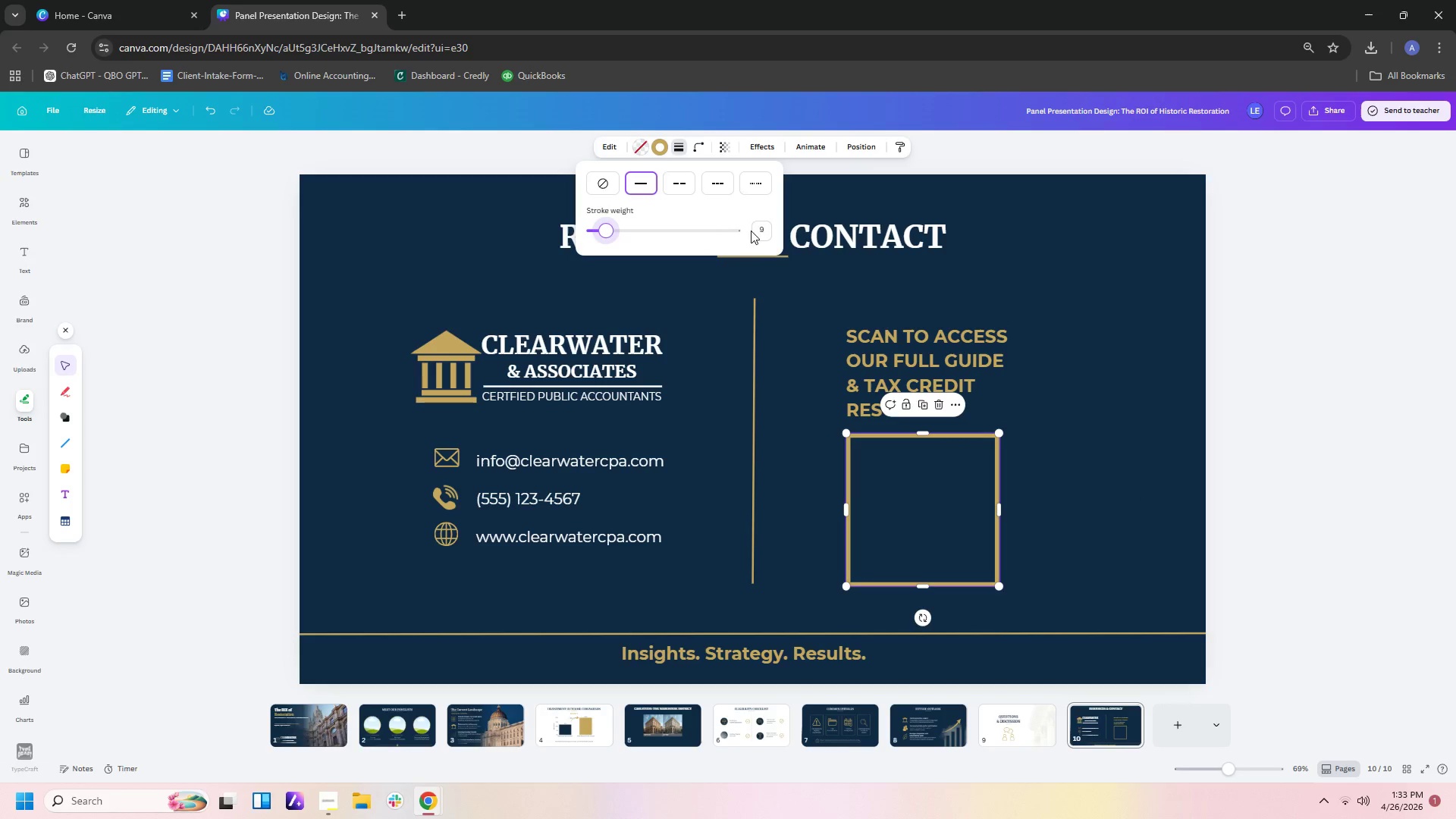 
left_click([755, 228])
 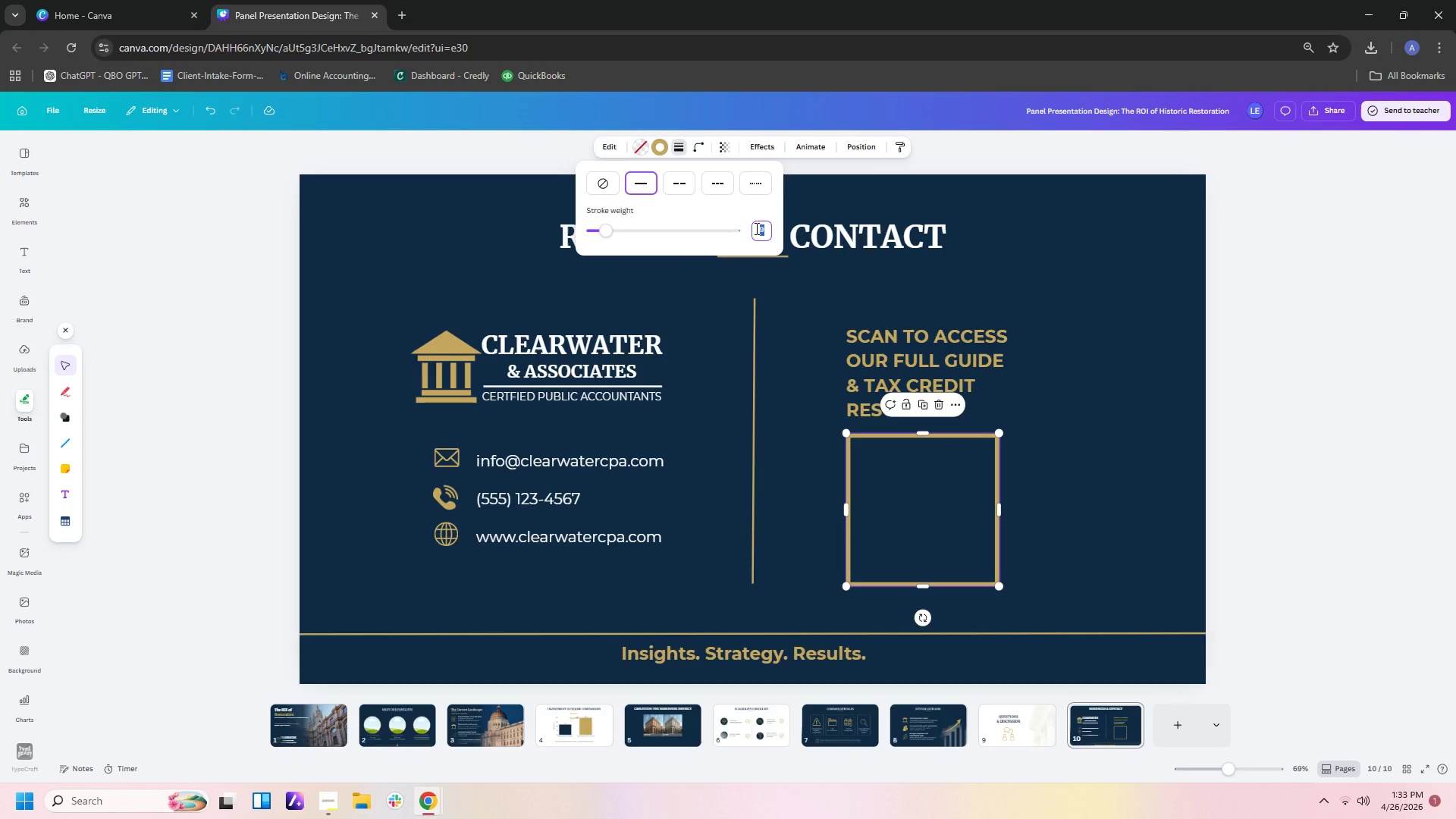 
key(Numpad8)
 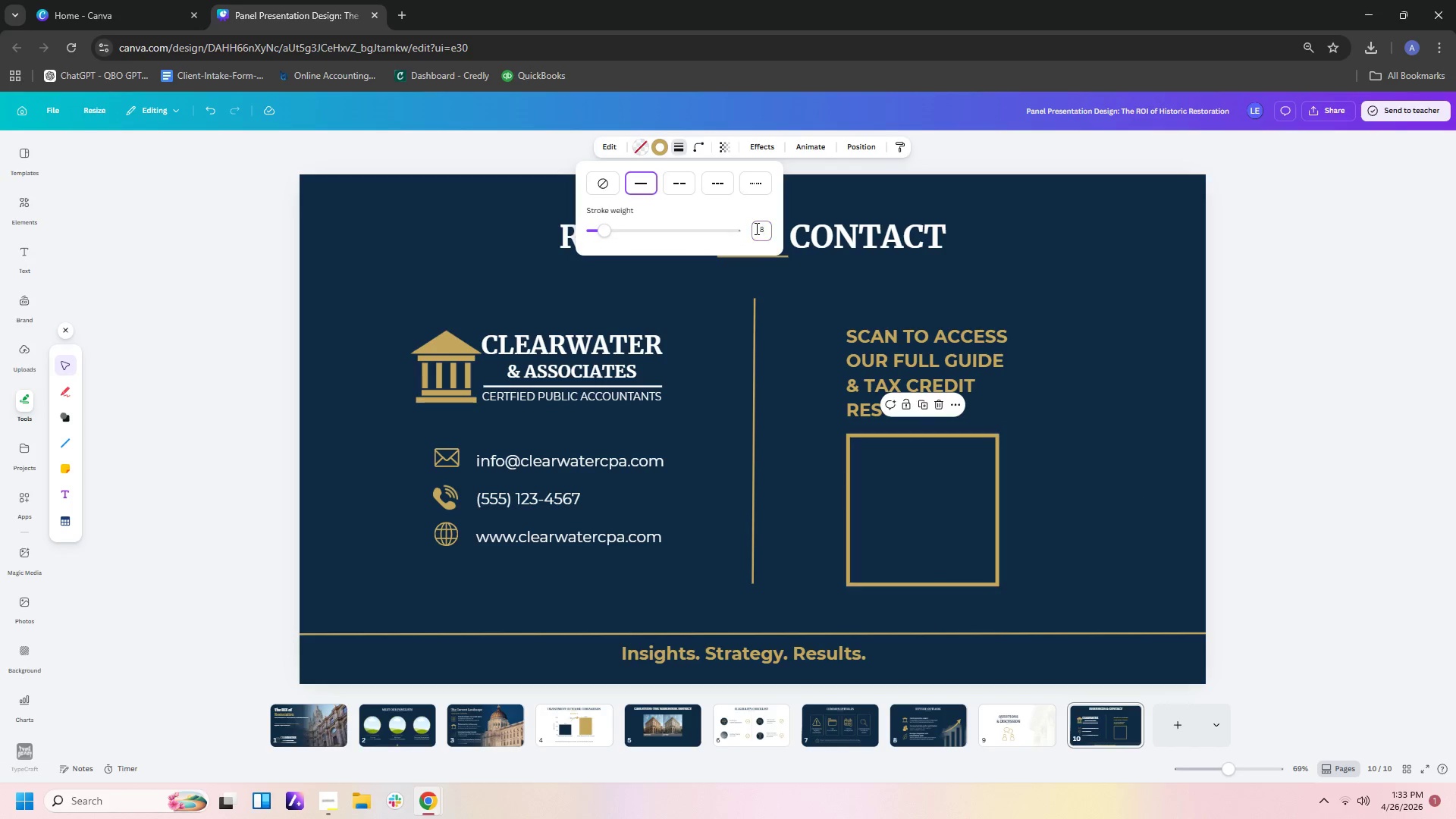 
key(Enter)
 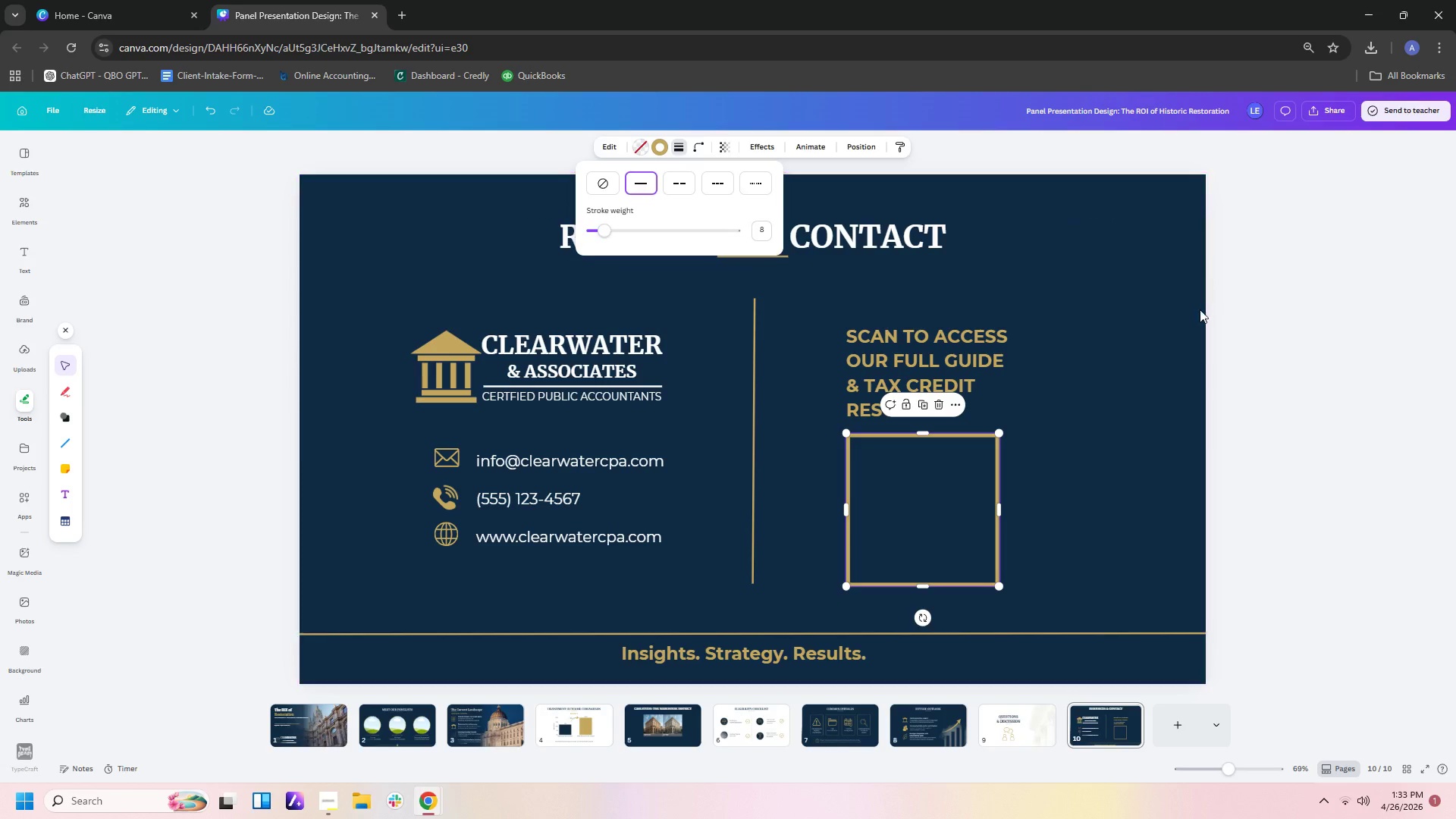 
left_click([1012, 472])
 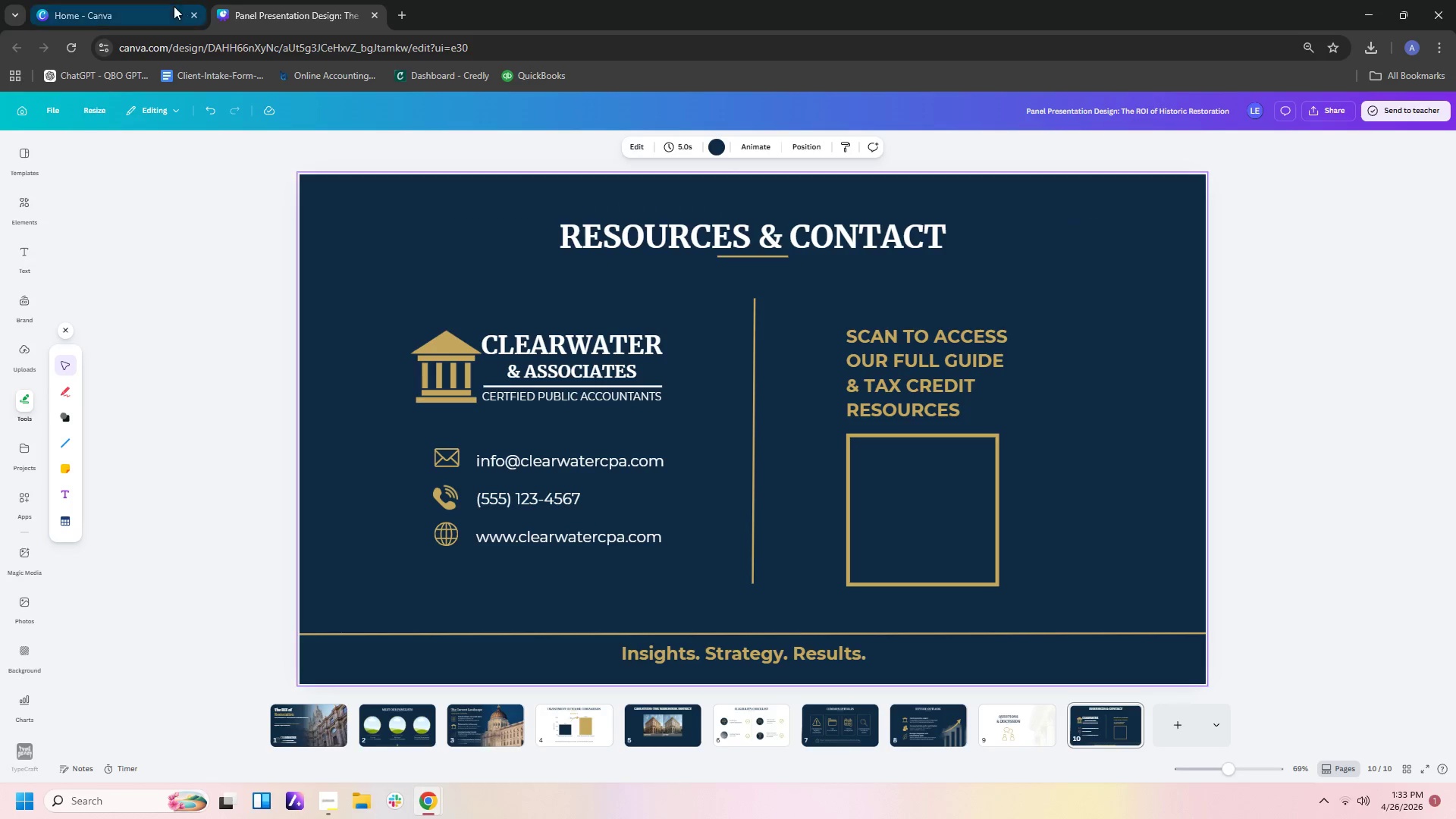 
wait(5.45)
 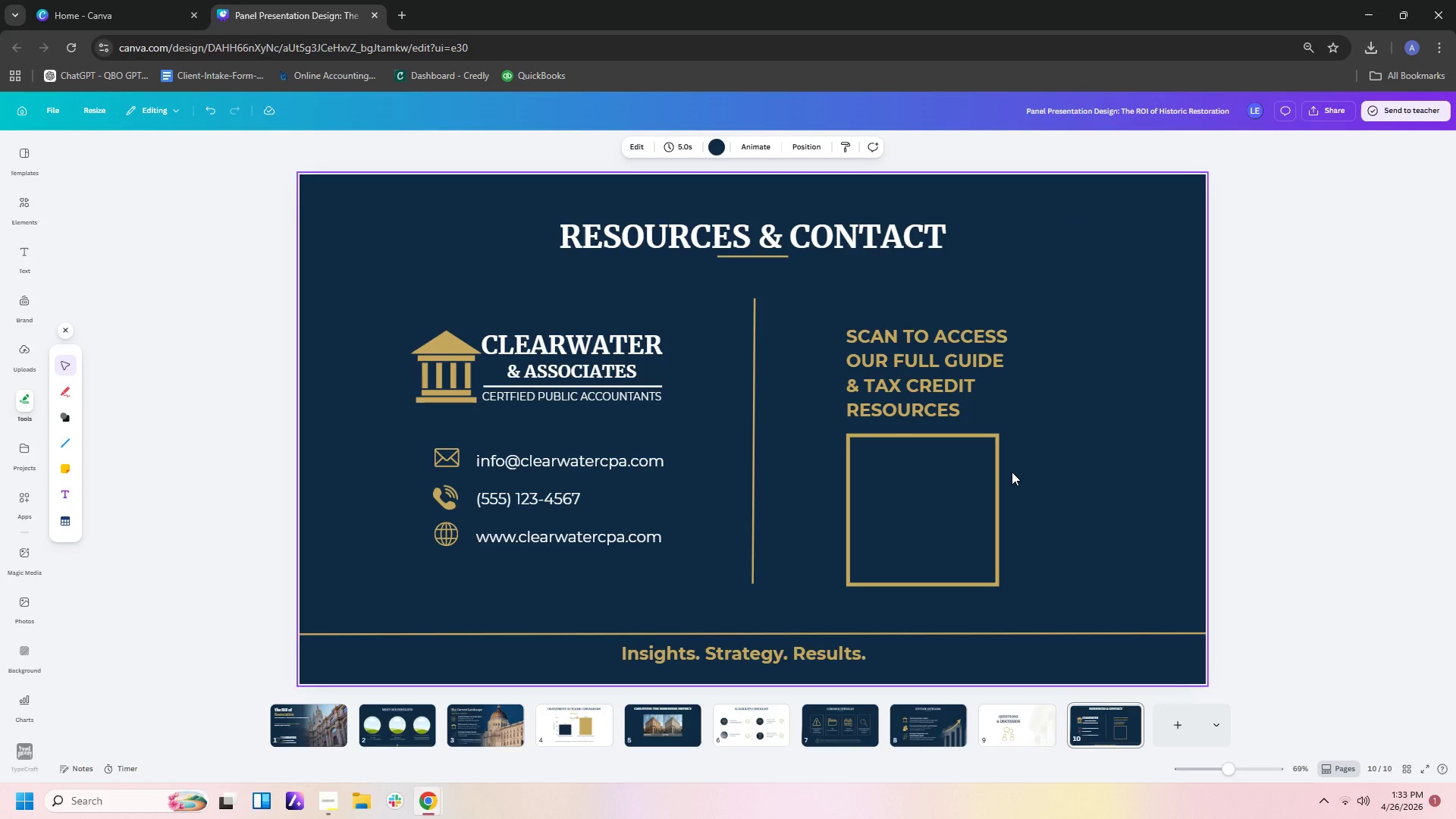 
left_click([20, 211])
 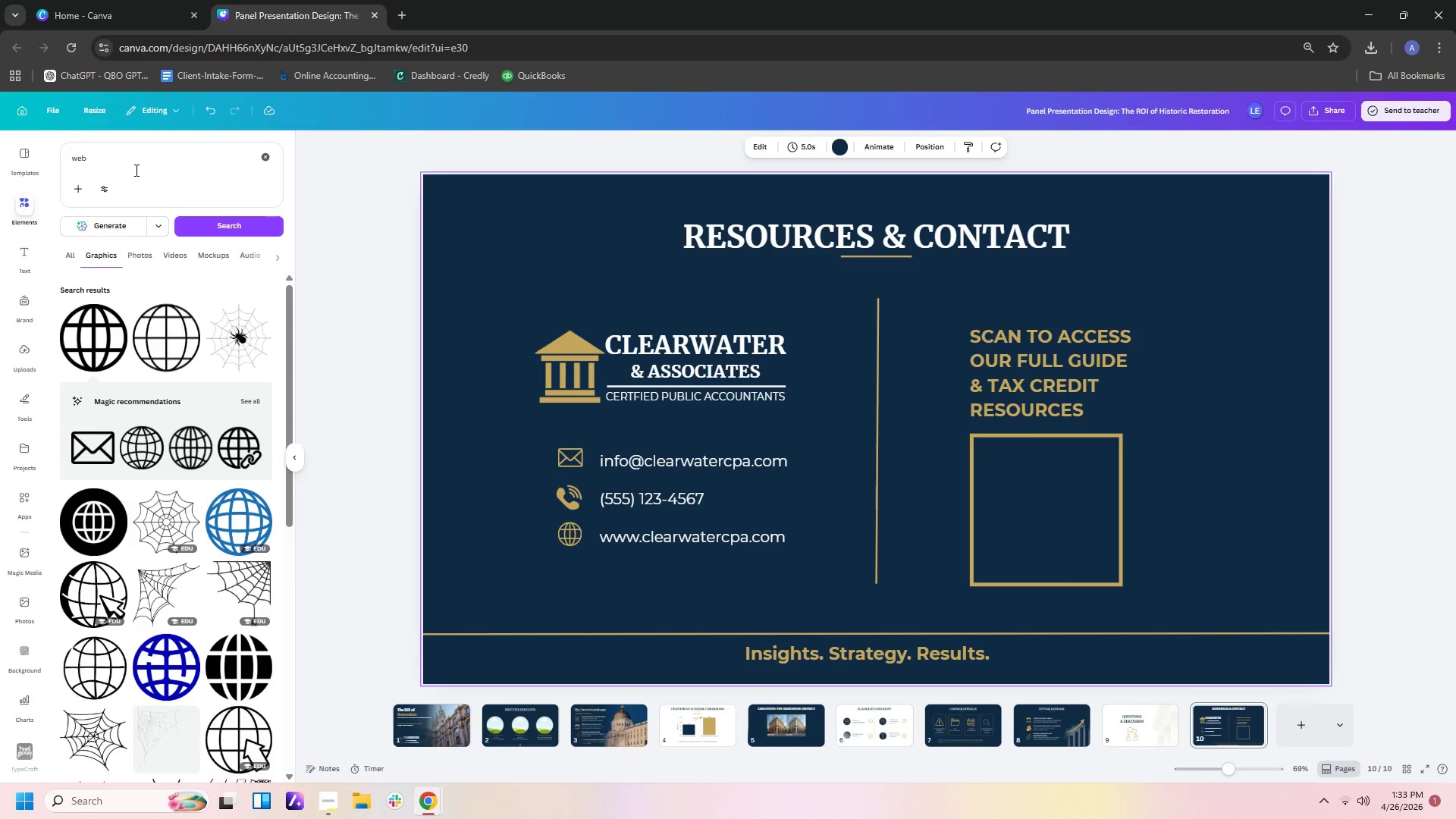 
left_click_drag(start_coordinate=[154, 163], to_coordinate=[0, 146])
 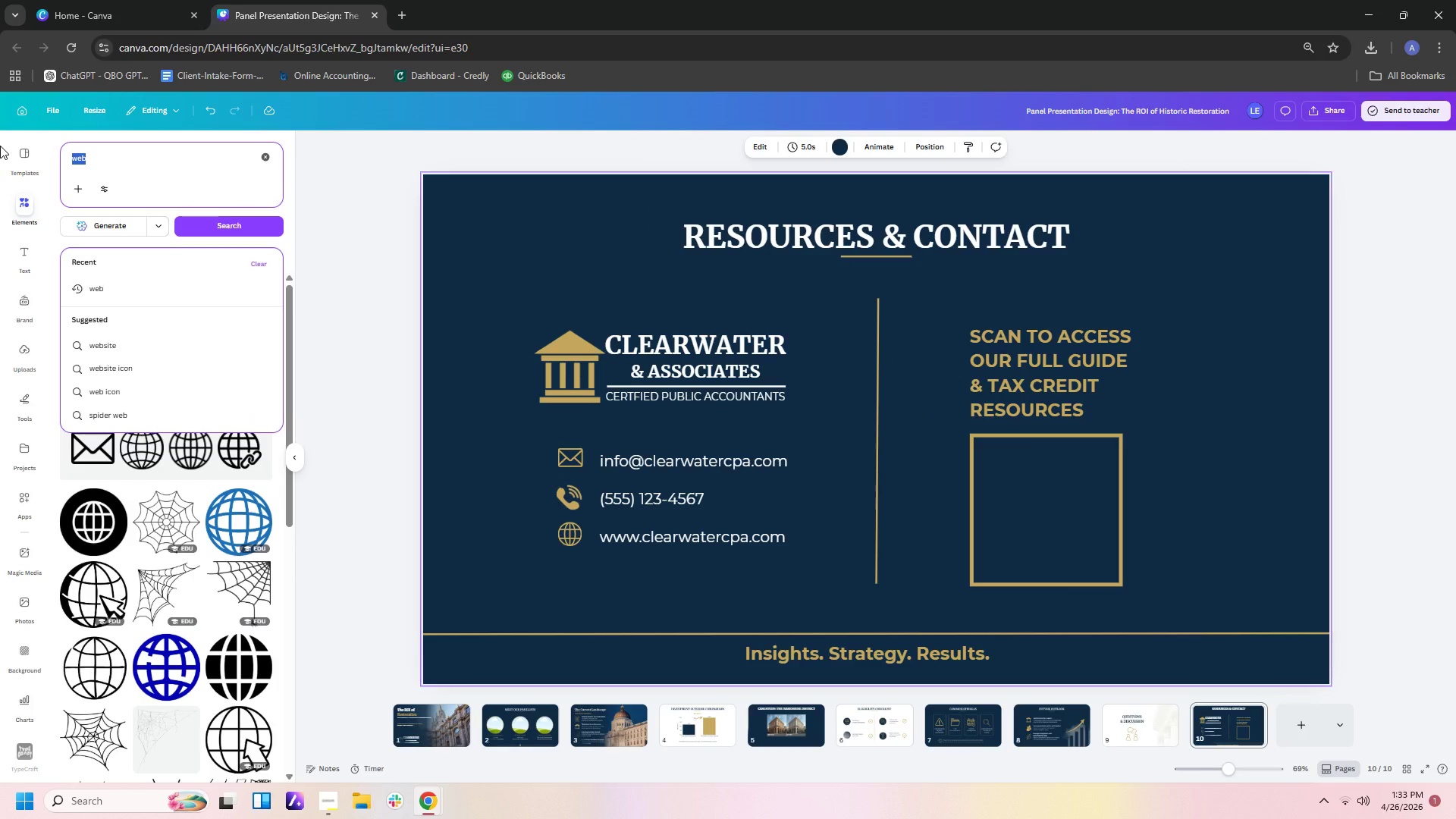 
type(qr placehi)
key(Backspace)
key(Backspace)
type(holerd)
key(Backspace)
key(Backspace)
key(Backspace)
type(der)
 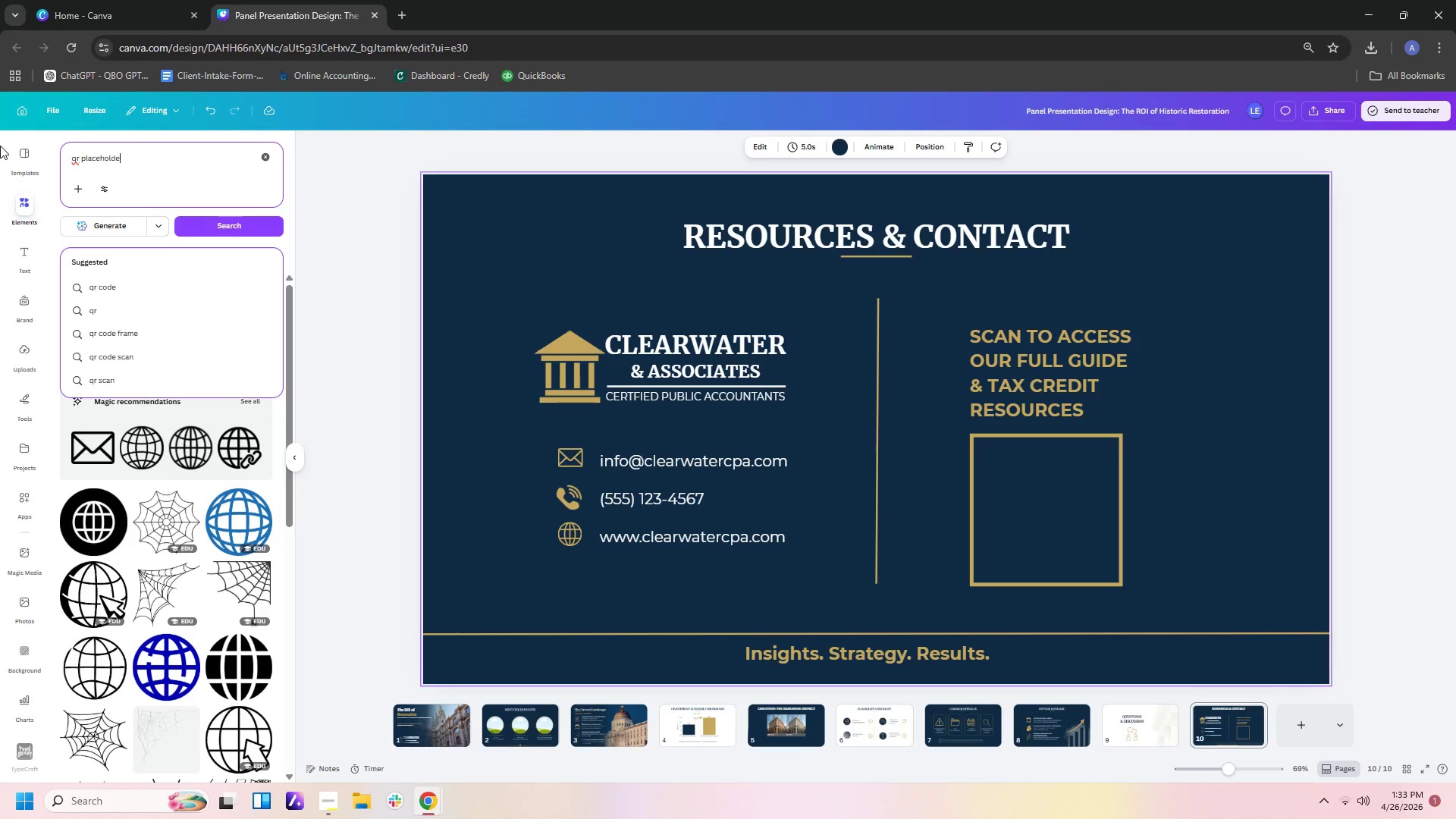 
key(Enter)
 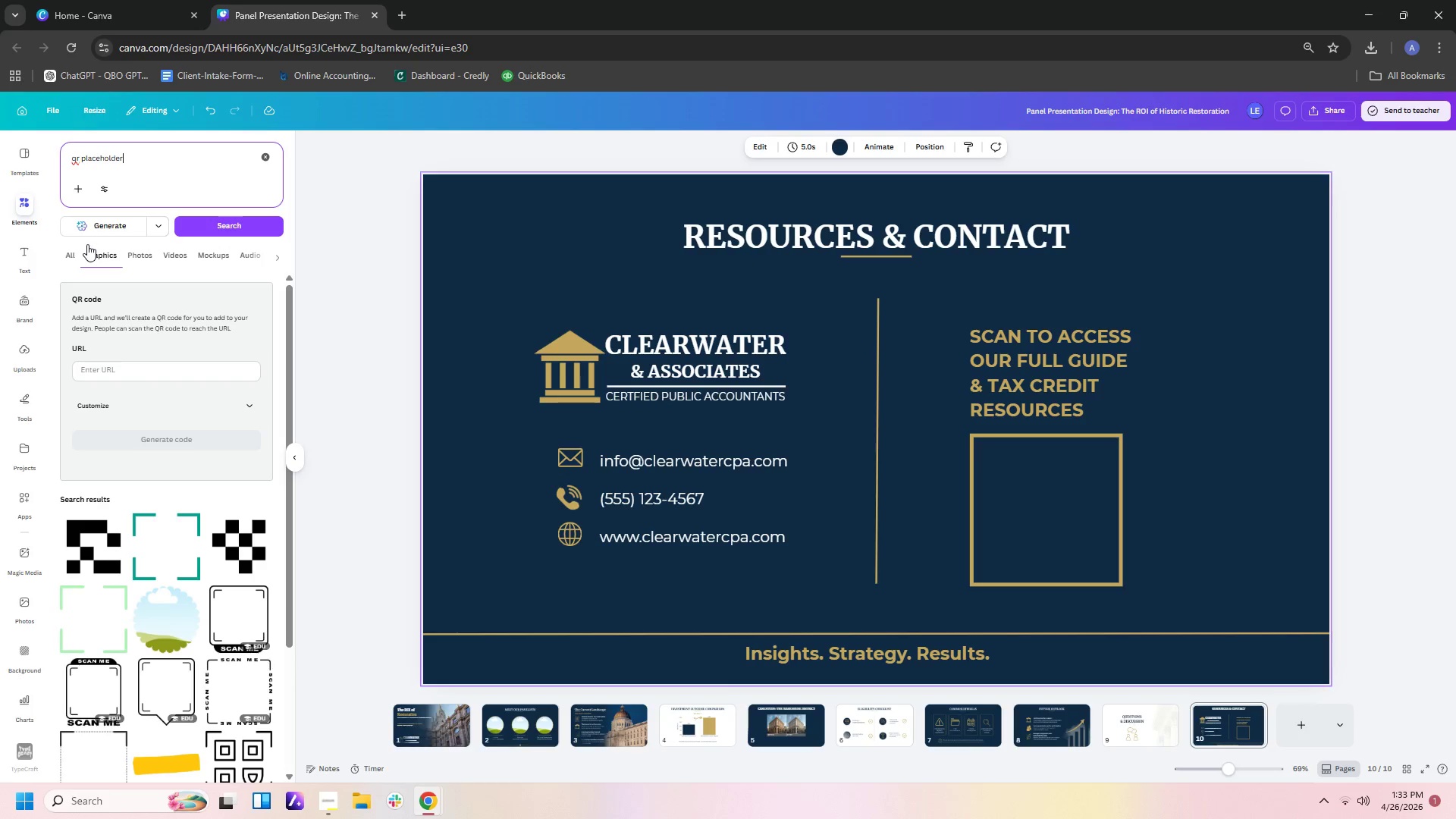 
scroll: coordinate [144, 290], scroll_direction: down, amount: 10.0
 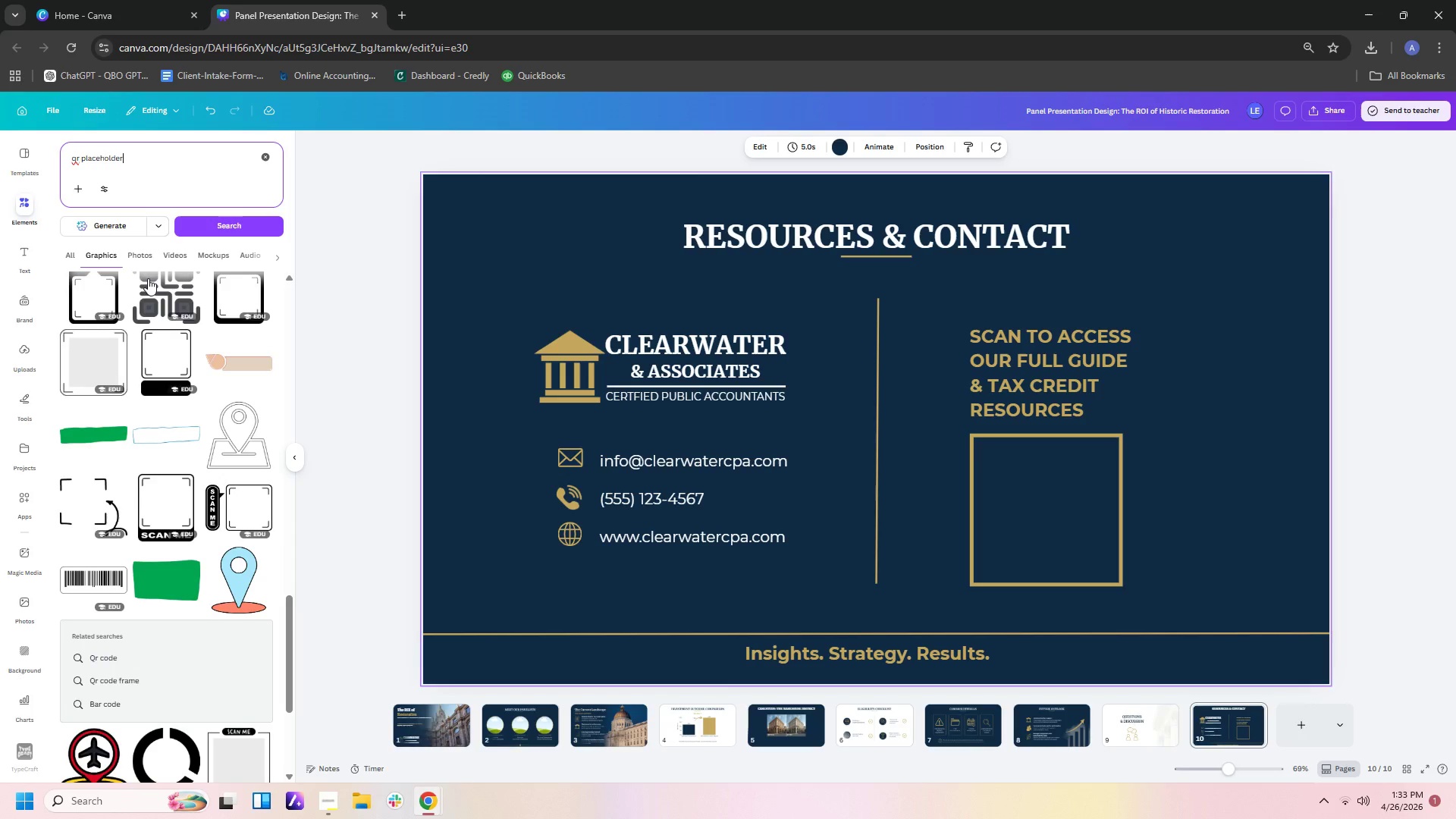 
left_click([141, 257])
 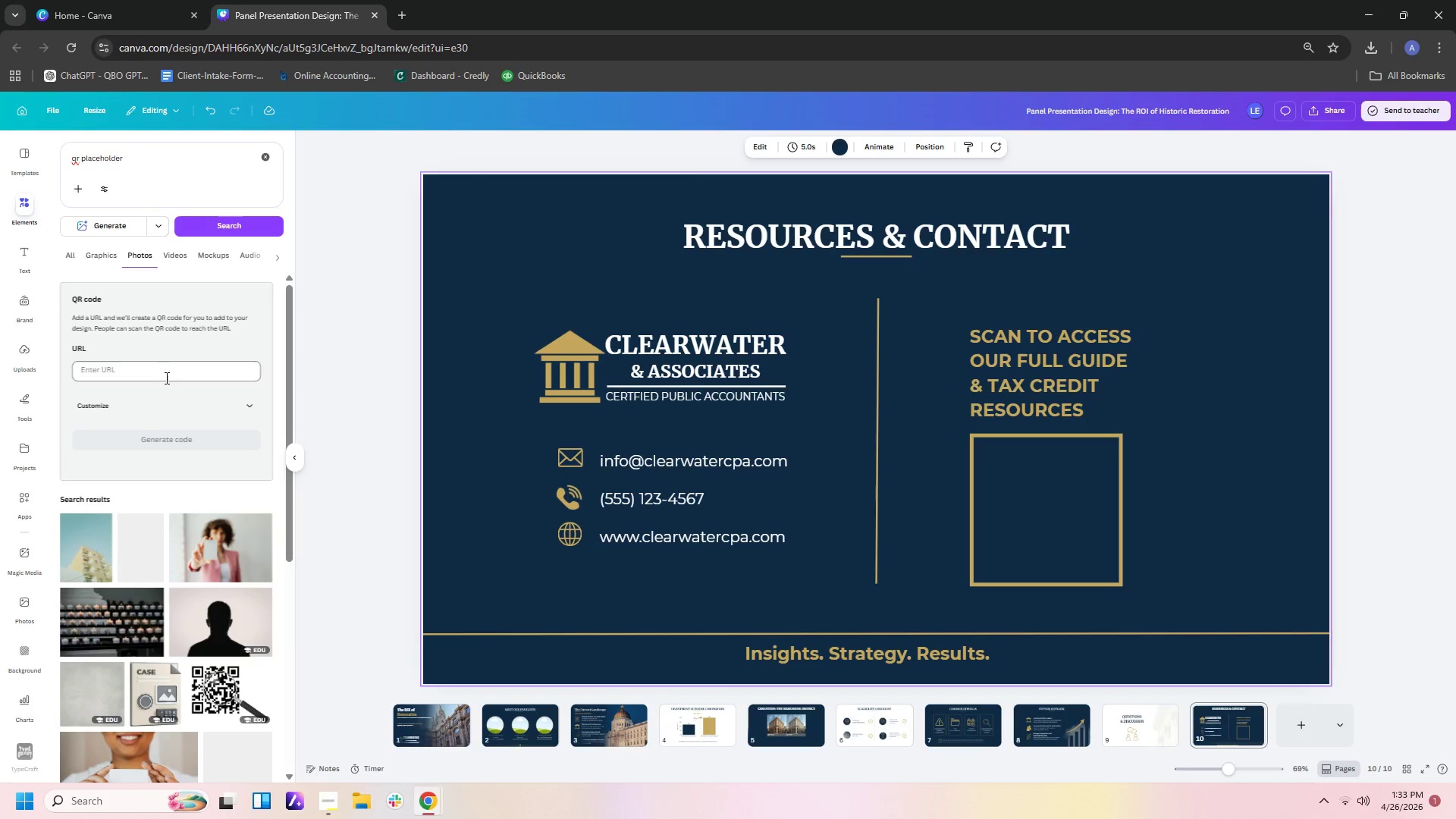 
left_click([204, 692])
 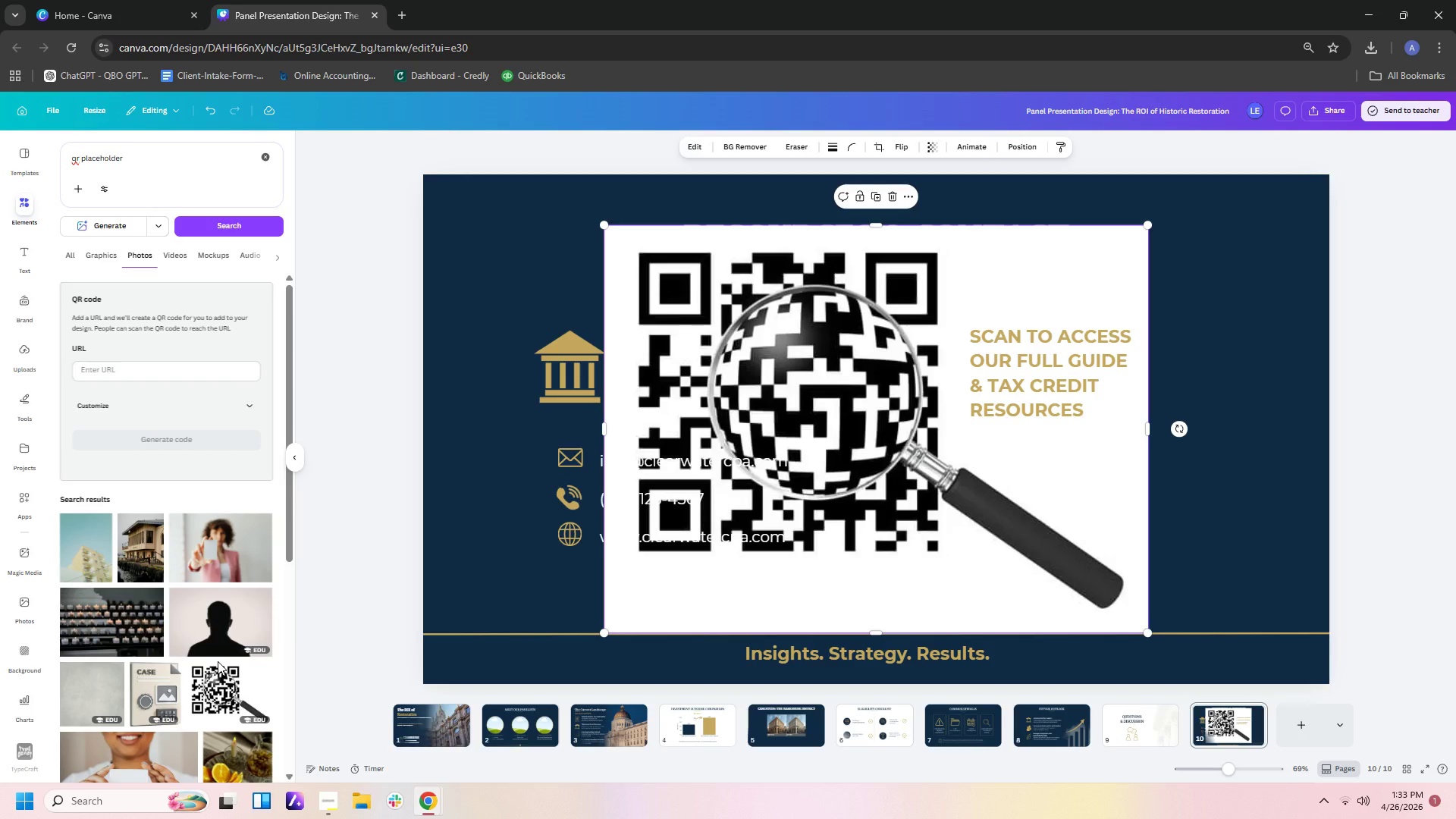 
scroll: coordinate [218, 661], scroll_direction: down, amount: 3.0
 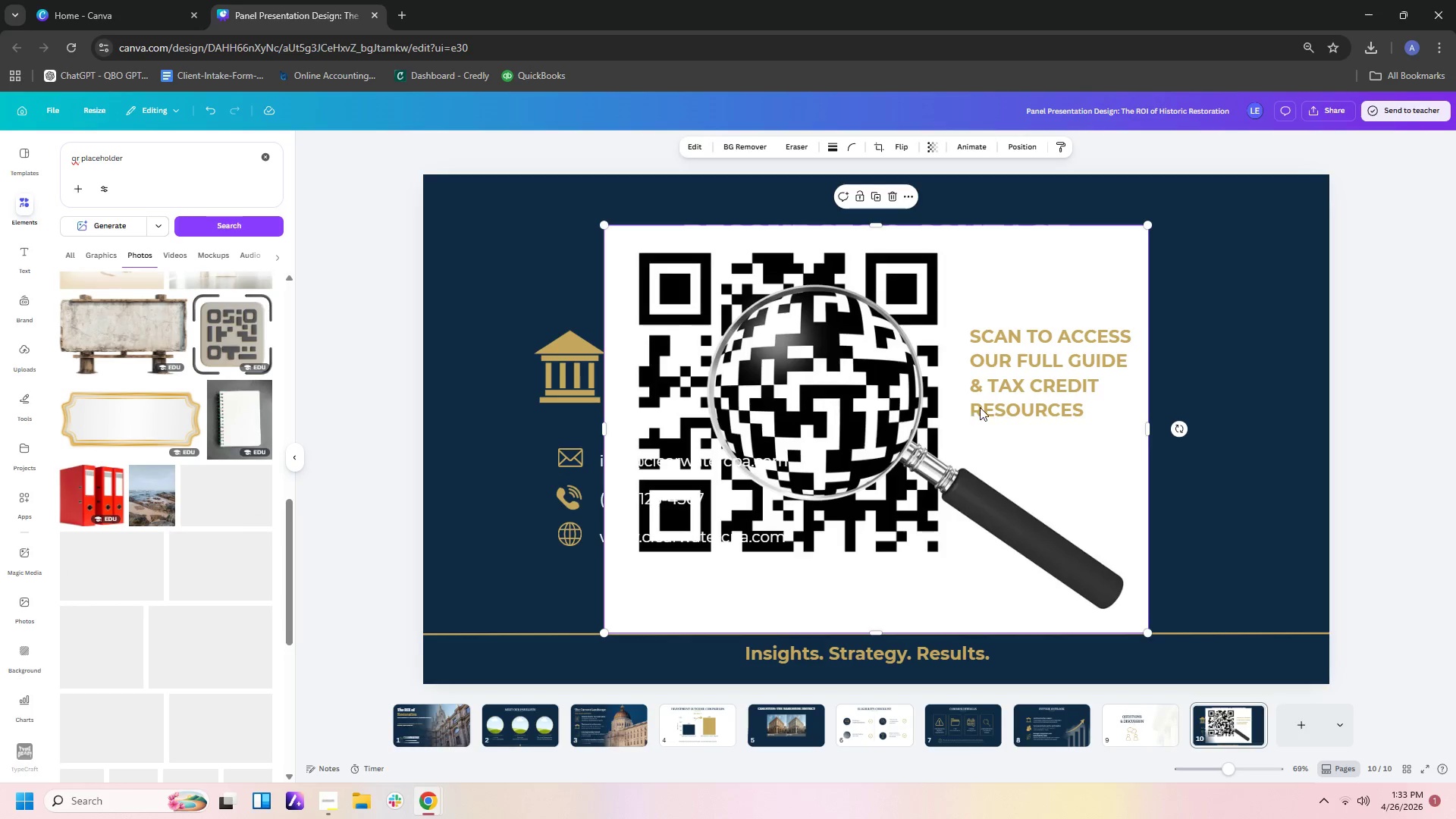 
left_click([898, 485])
 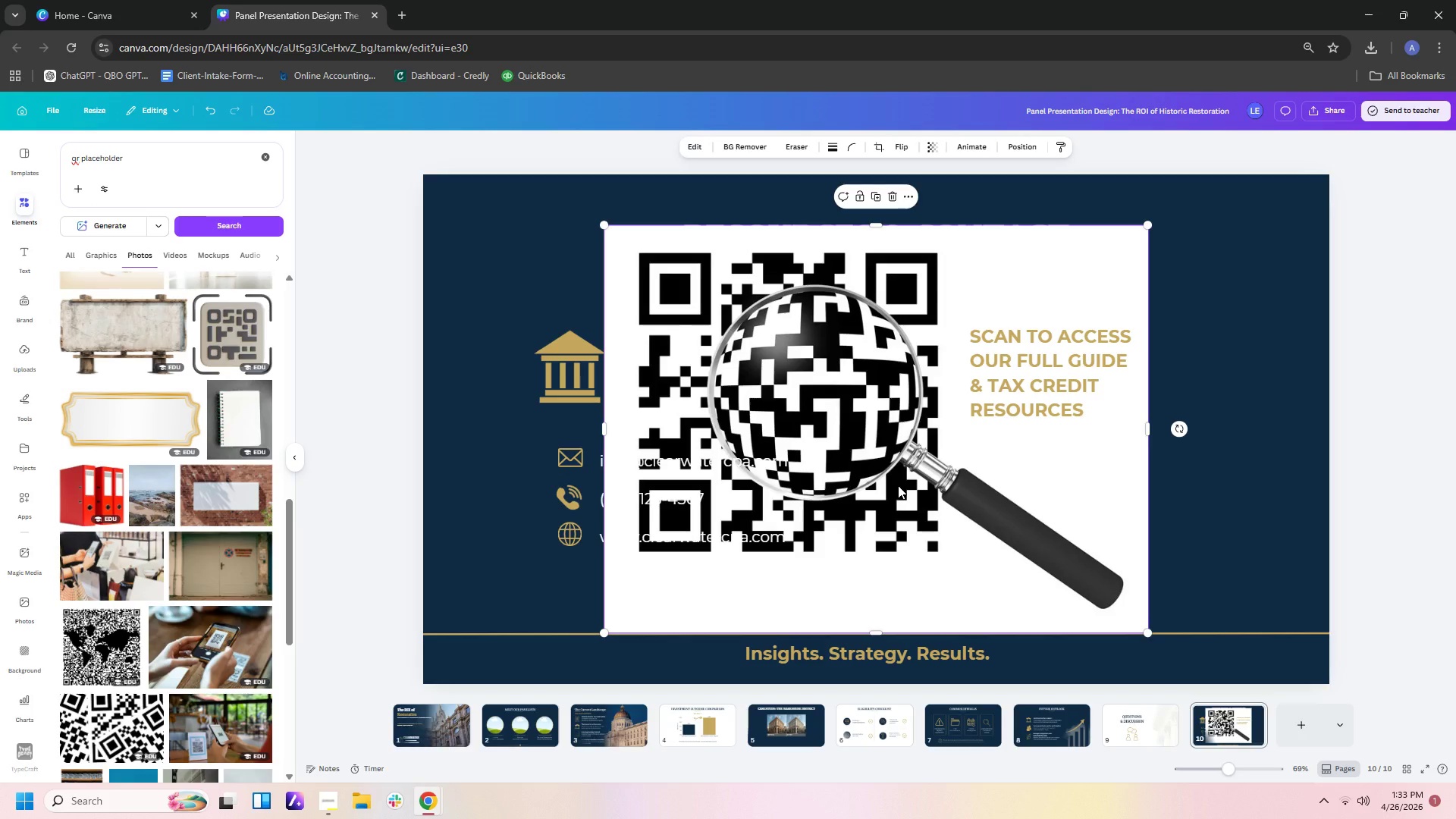 
key(Delete)
 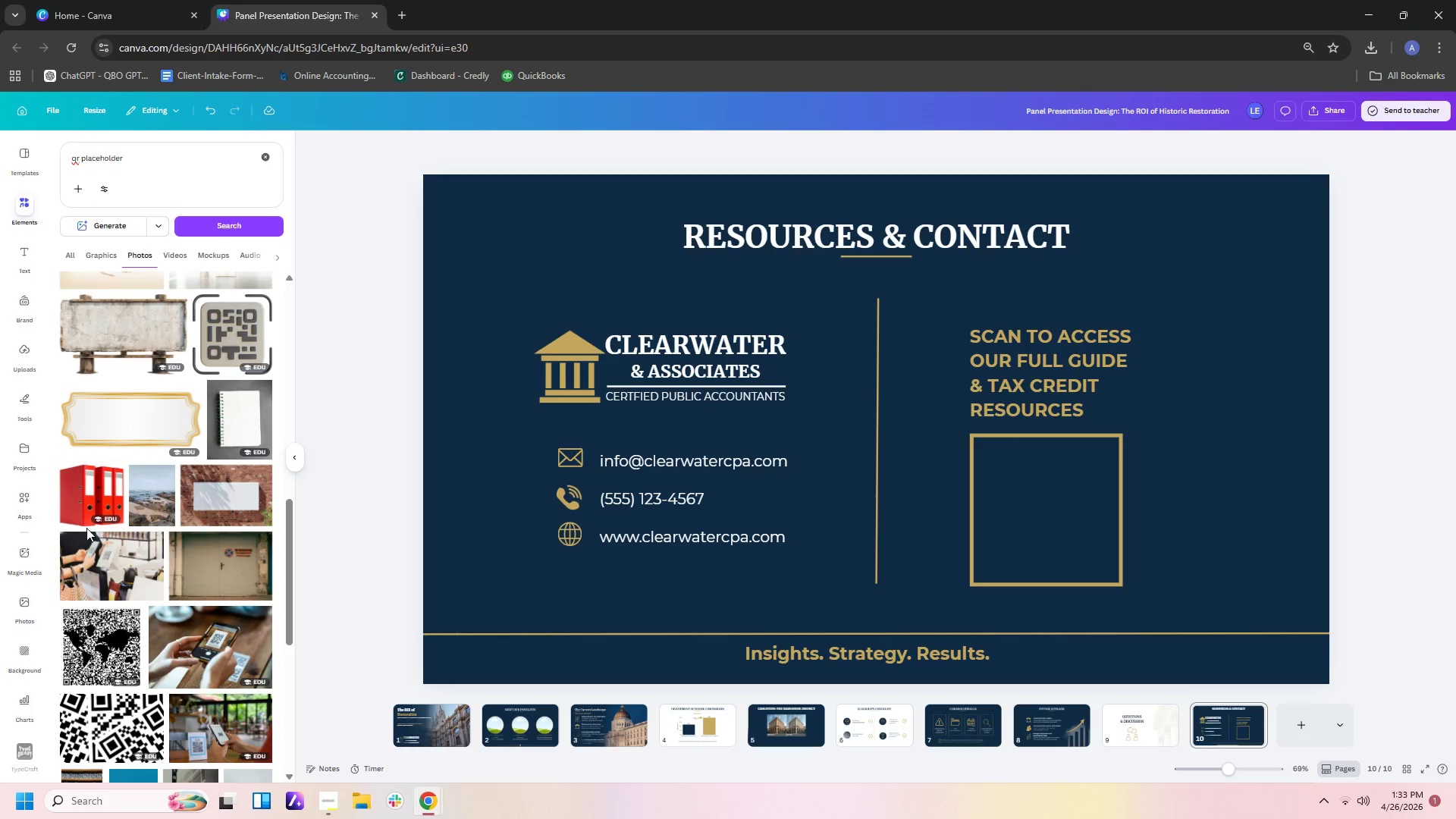 
scroll: coordinate [129, 541], scroll_direction: down, amount: 3.0
 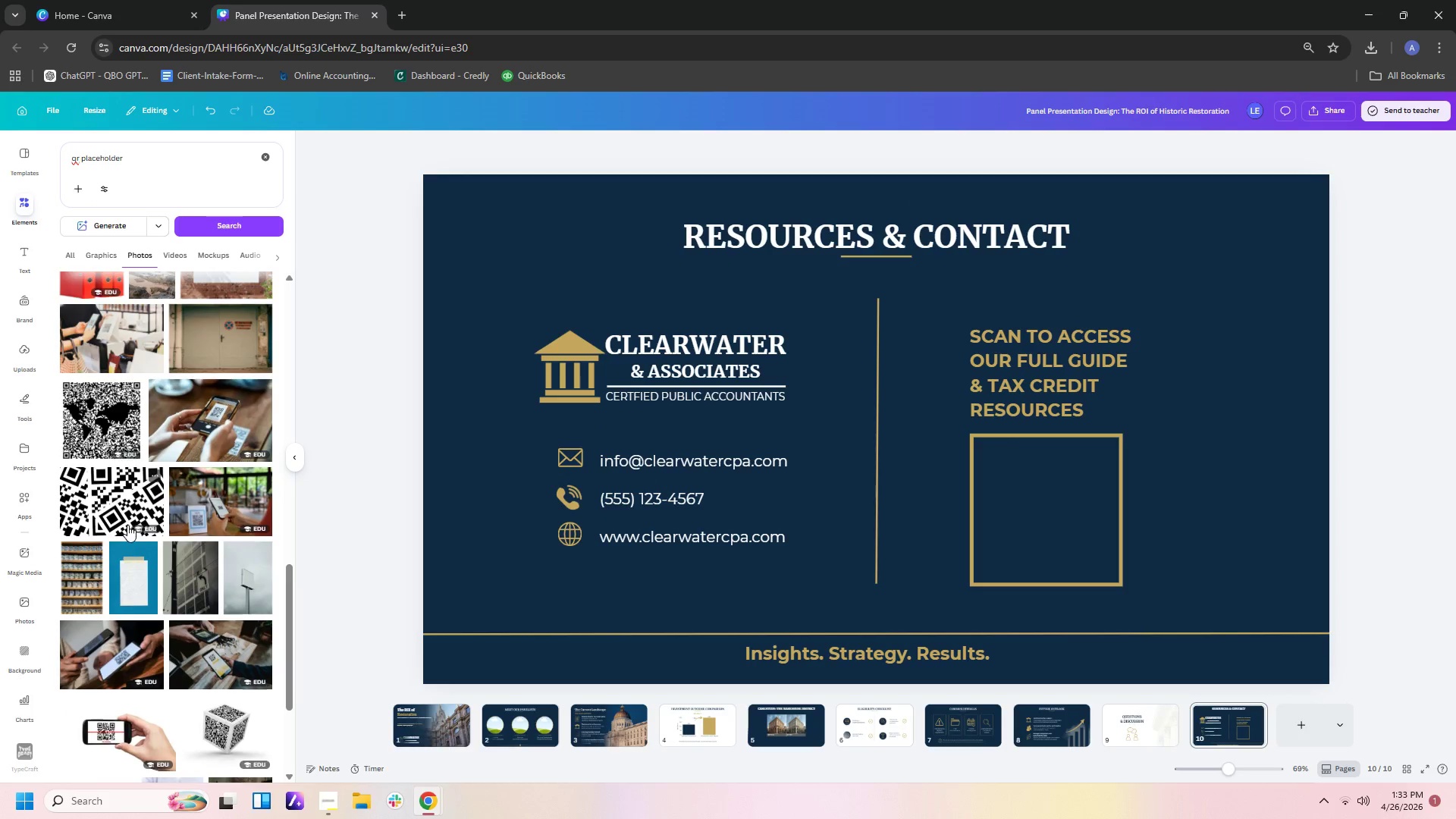 
left_click([127, 525])
 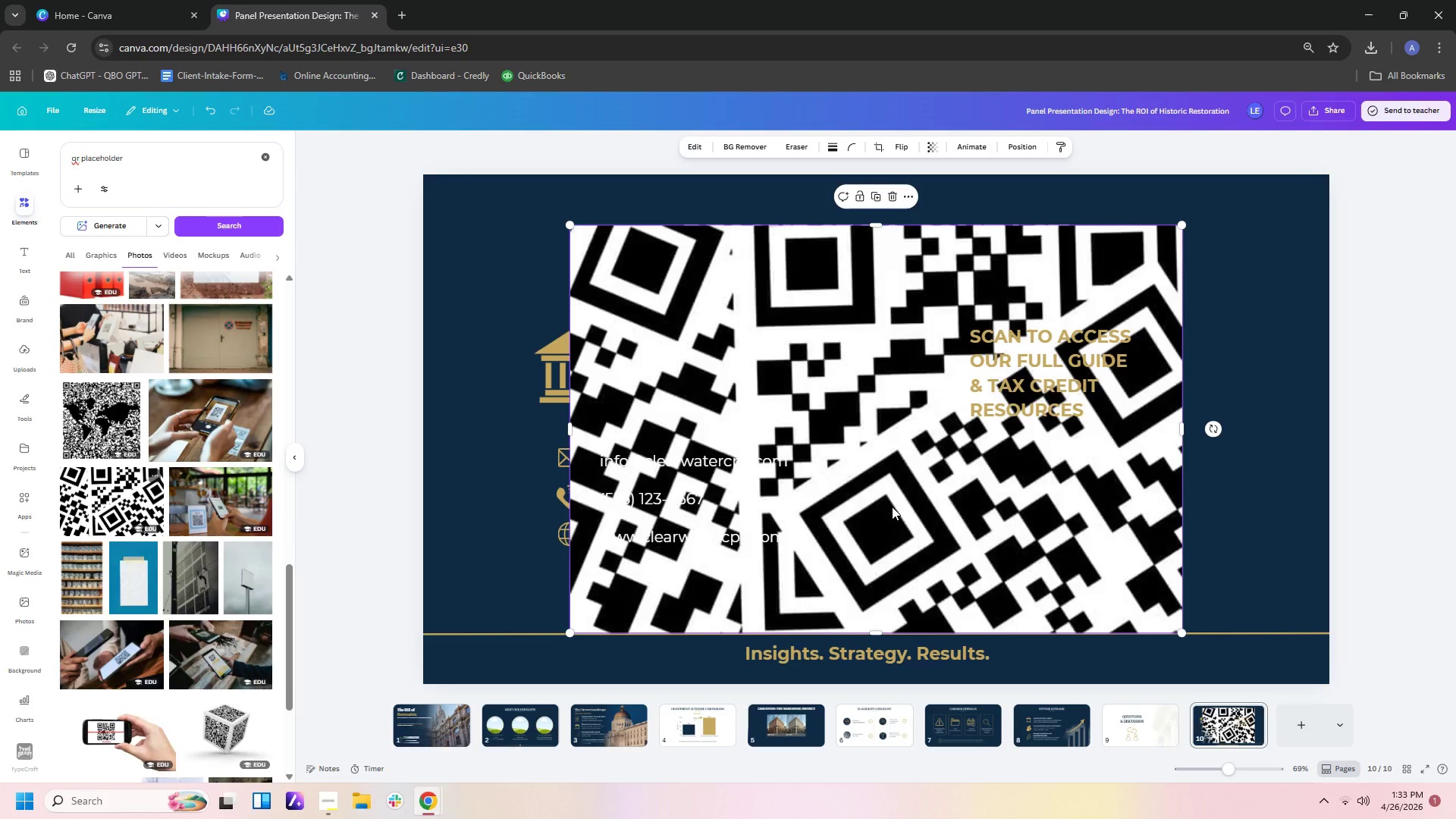 
left_click([892, 507])
 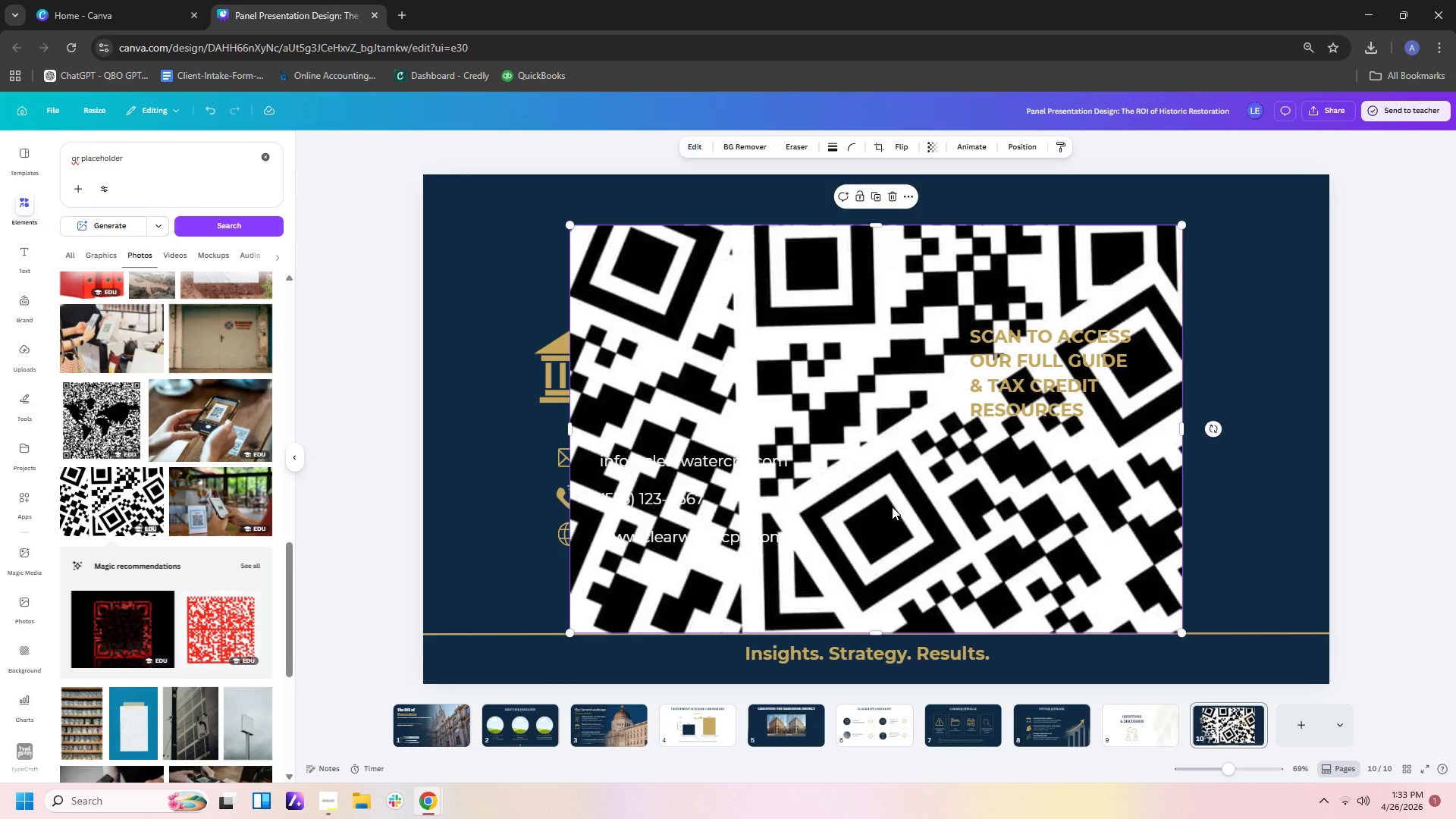 
key(Delete)
 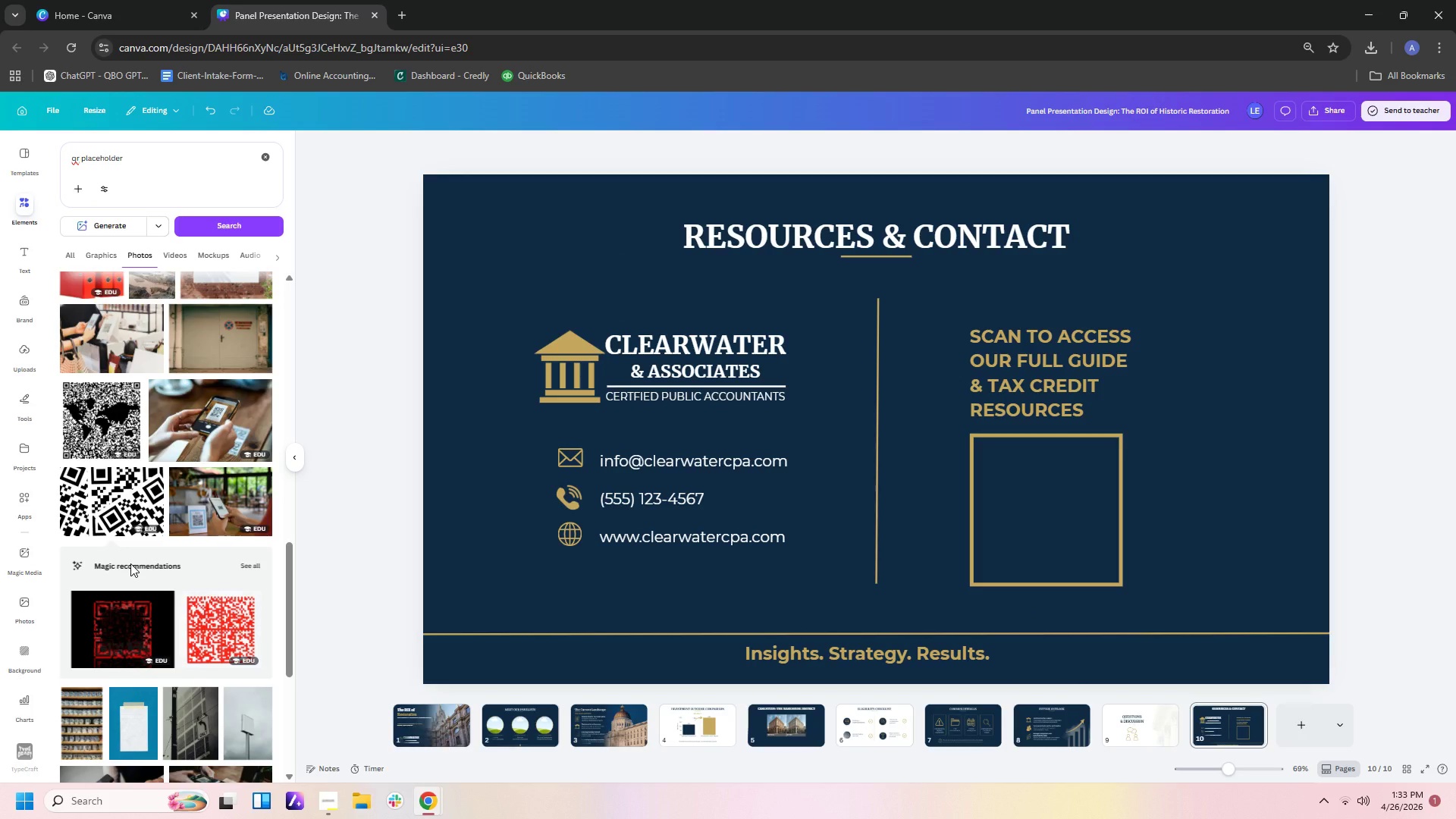 
scroll: coordinate [161, 585], scroll_direction: down, amount: 18.0
 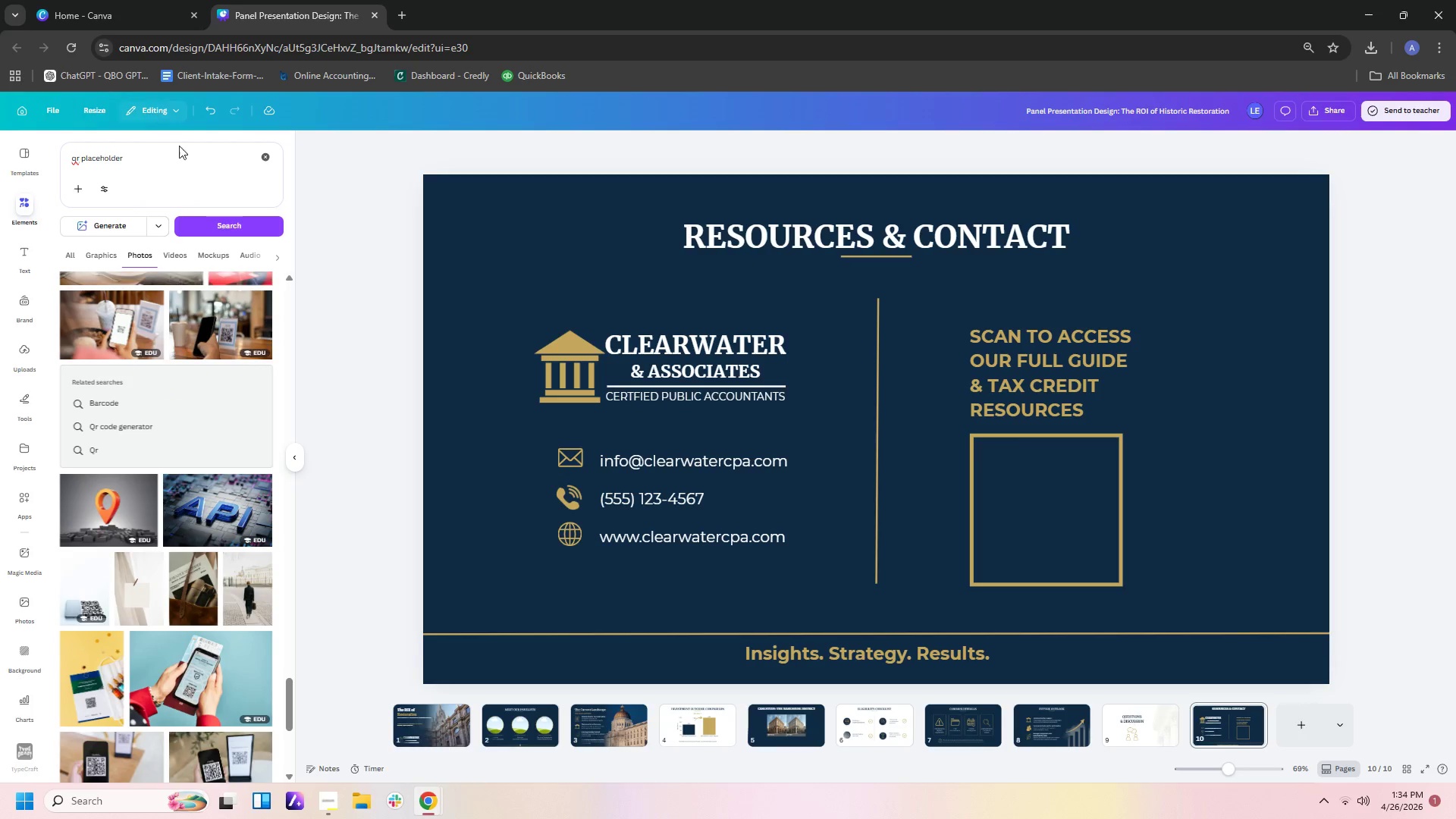 
scroll: coordinate [206, 523], scroll_direction: down, amount: 10.0
 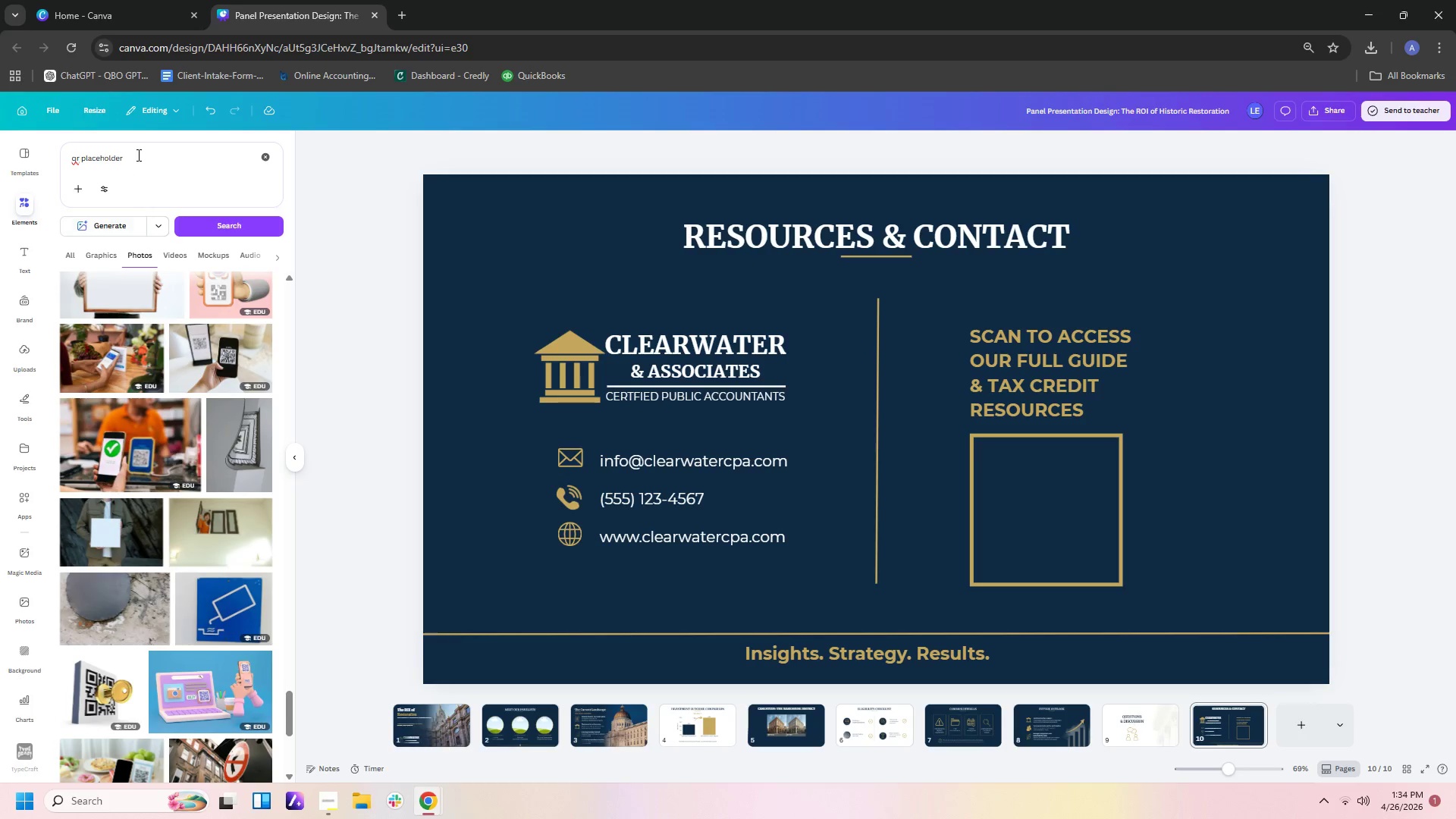 
left_click_drag(start_coordinate=[138, 152], to_coordinate=[7, 149])
 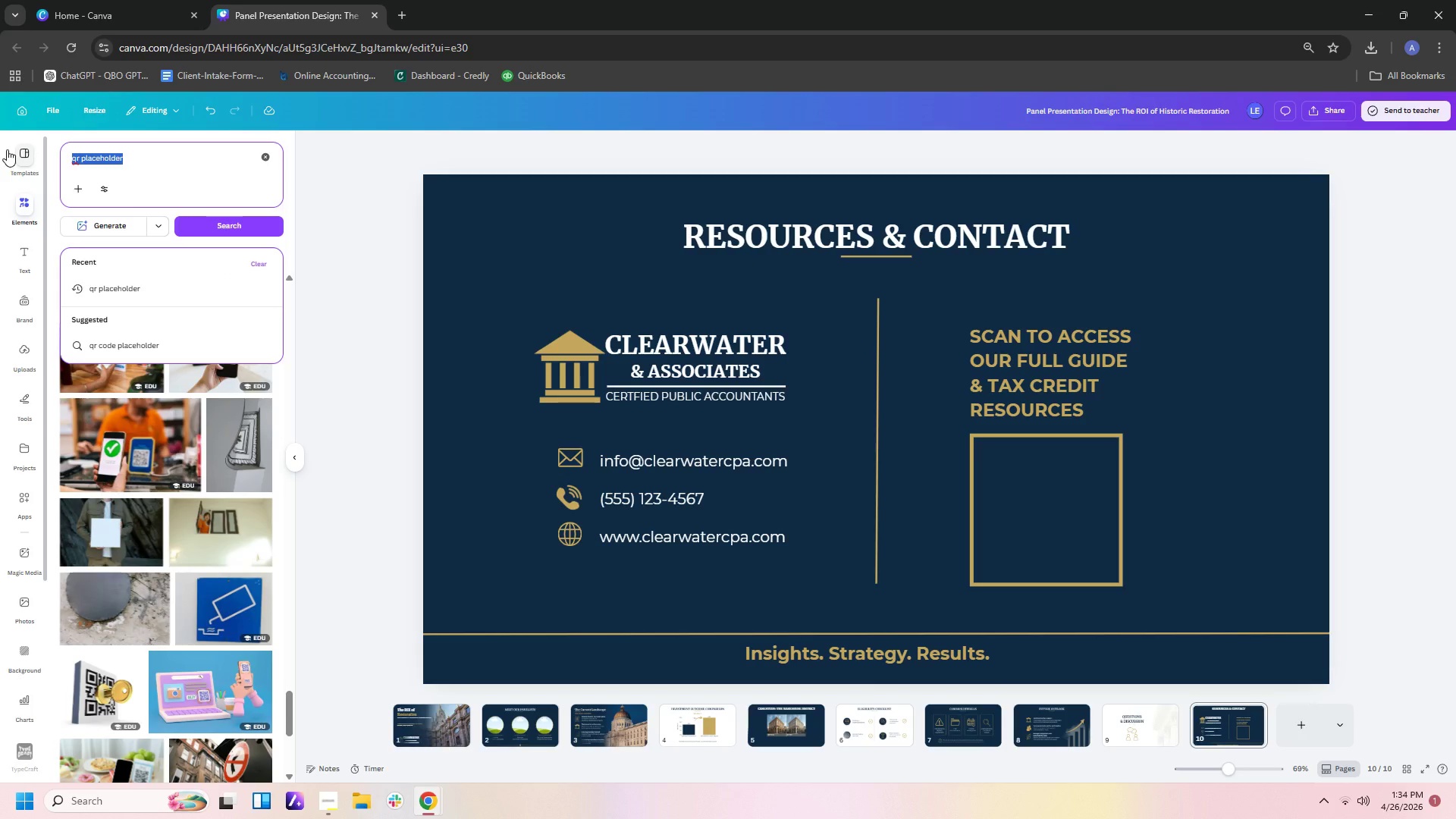 
type(sample qr code)
 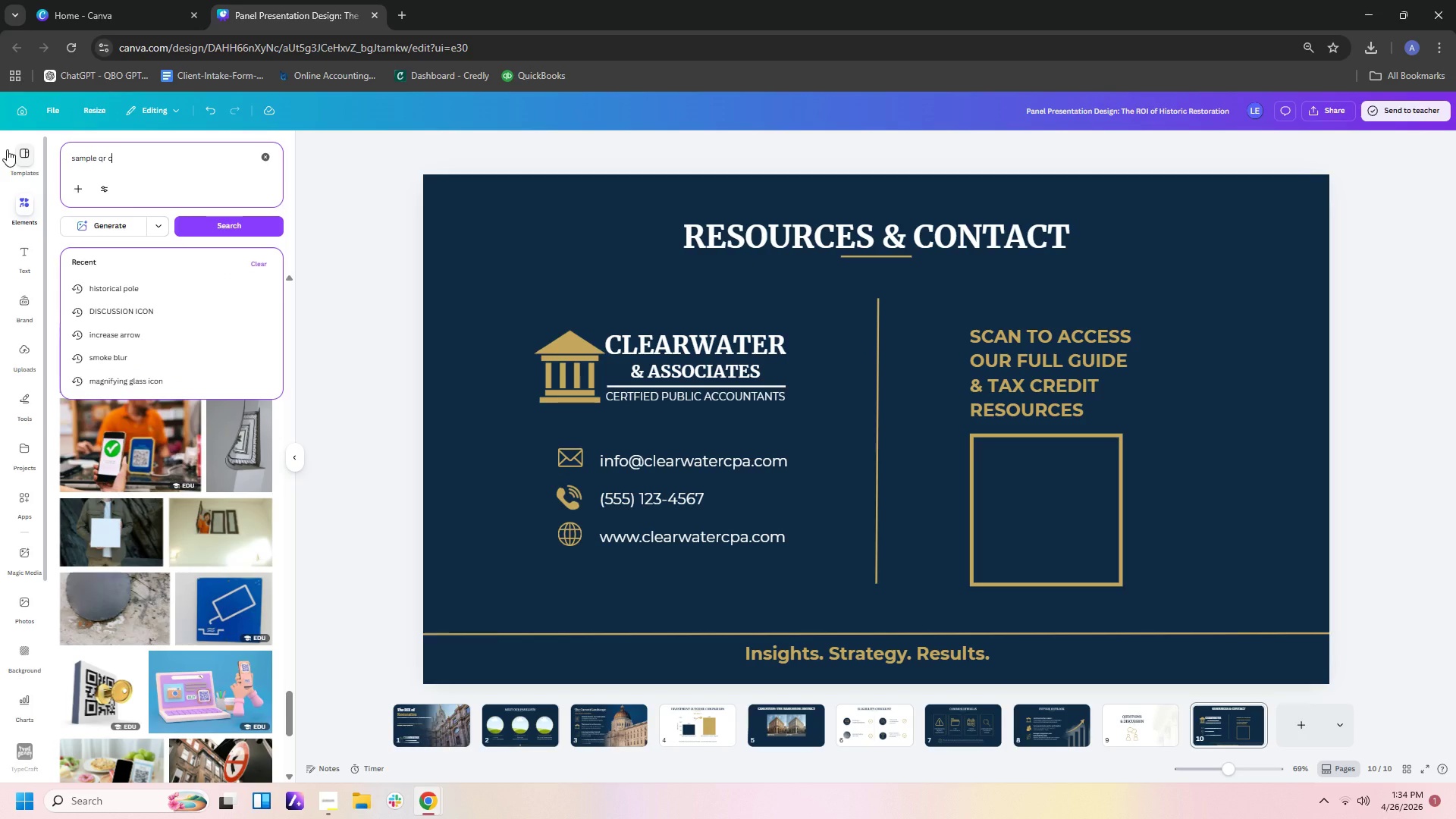 
key(Enter)
 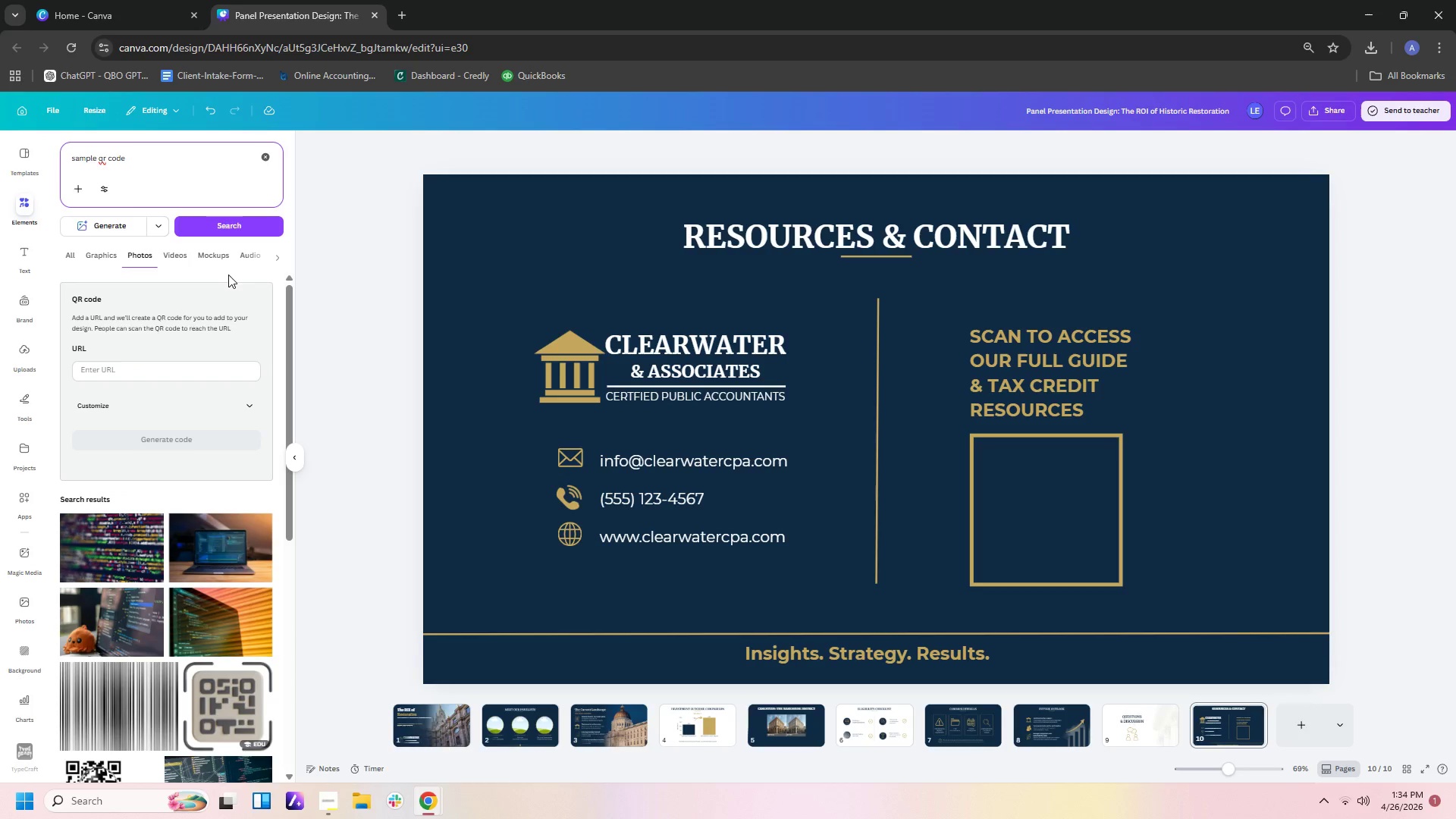 
scroll: coordinate [218, 440], scroll_direction: down, amount: 3.0
 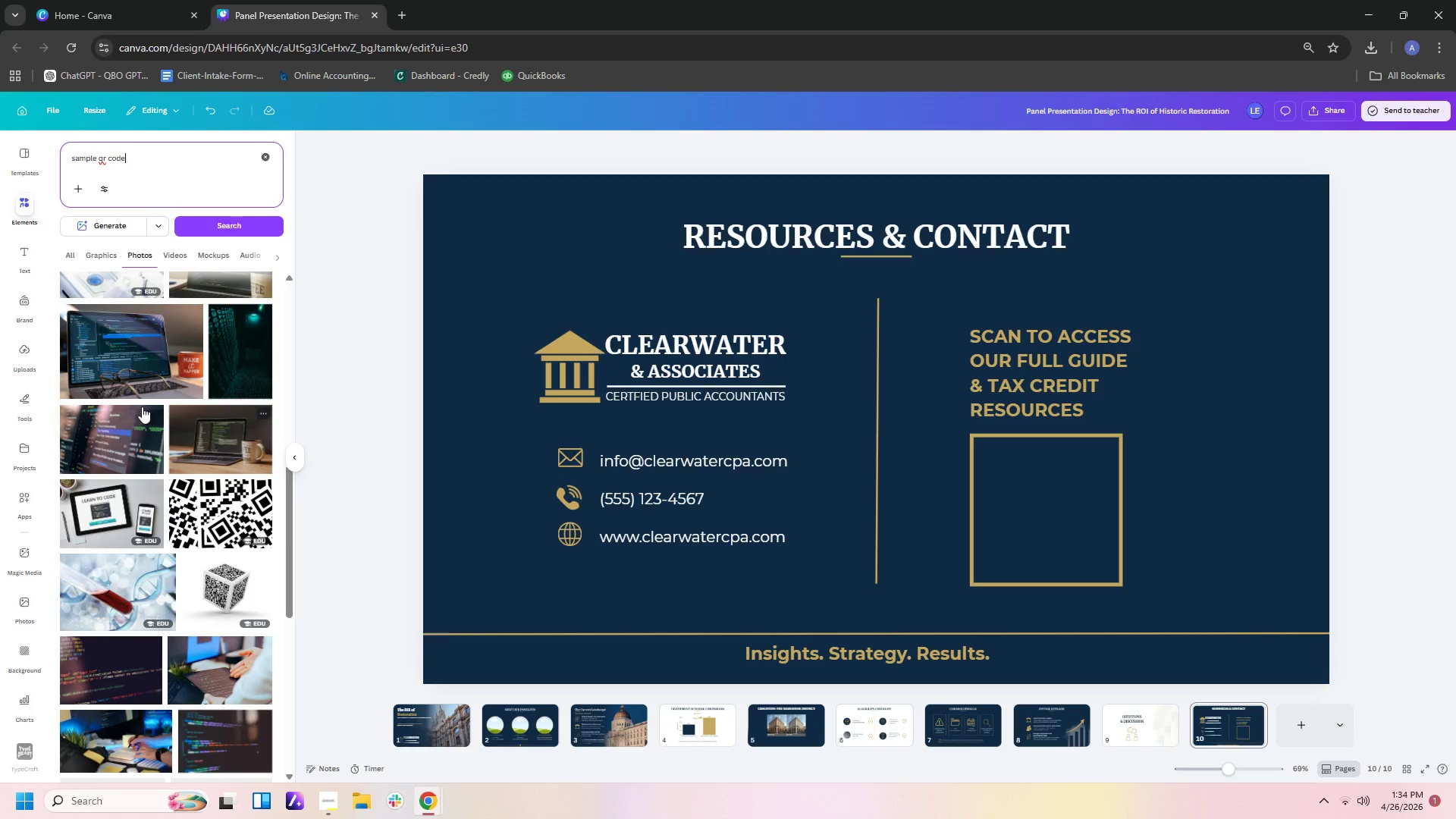 
left_click([106, 255])
 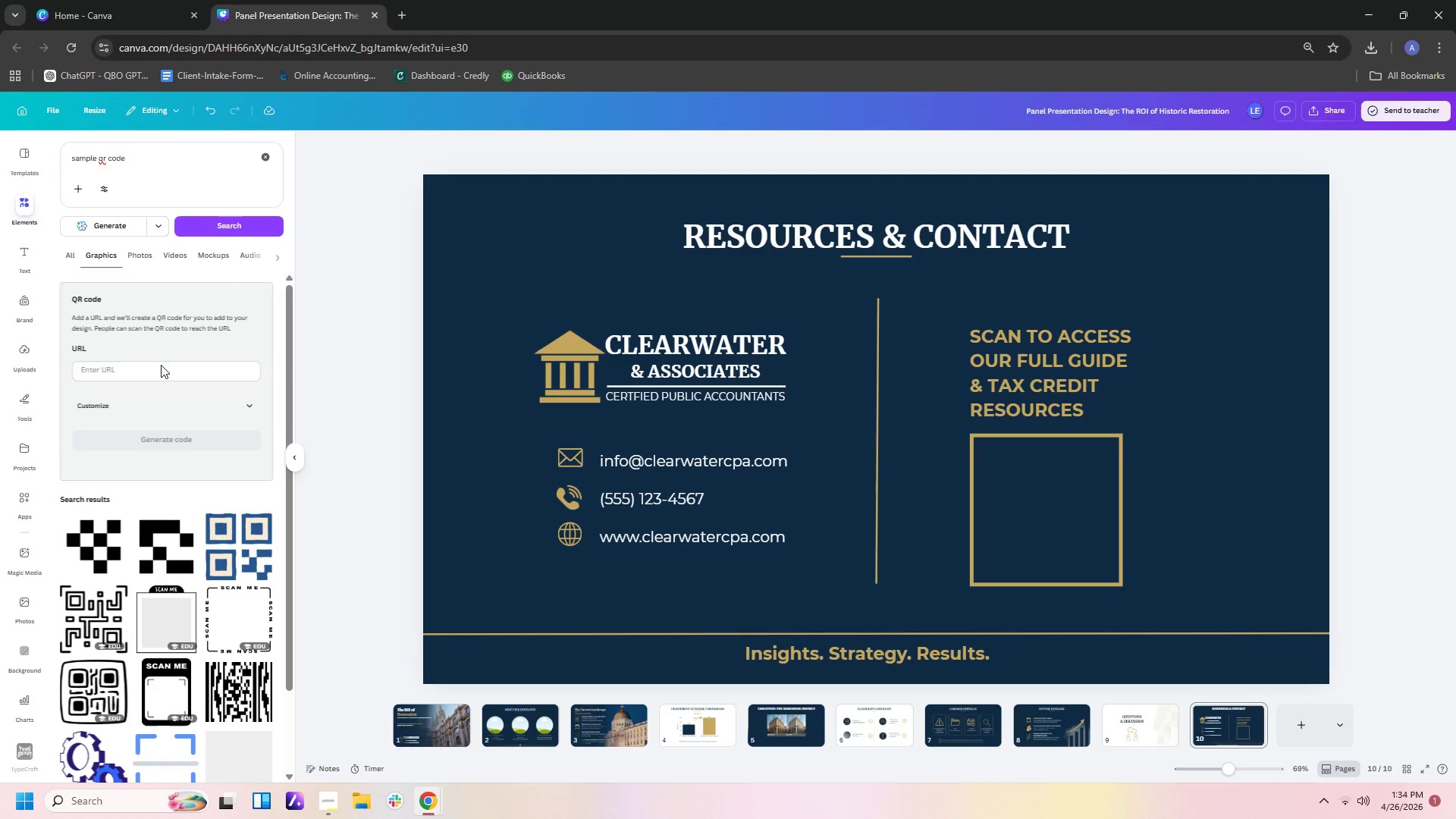 
scroll: coordinate [167, 370], scroll_direction: down, amount: 9.0
 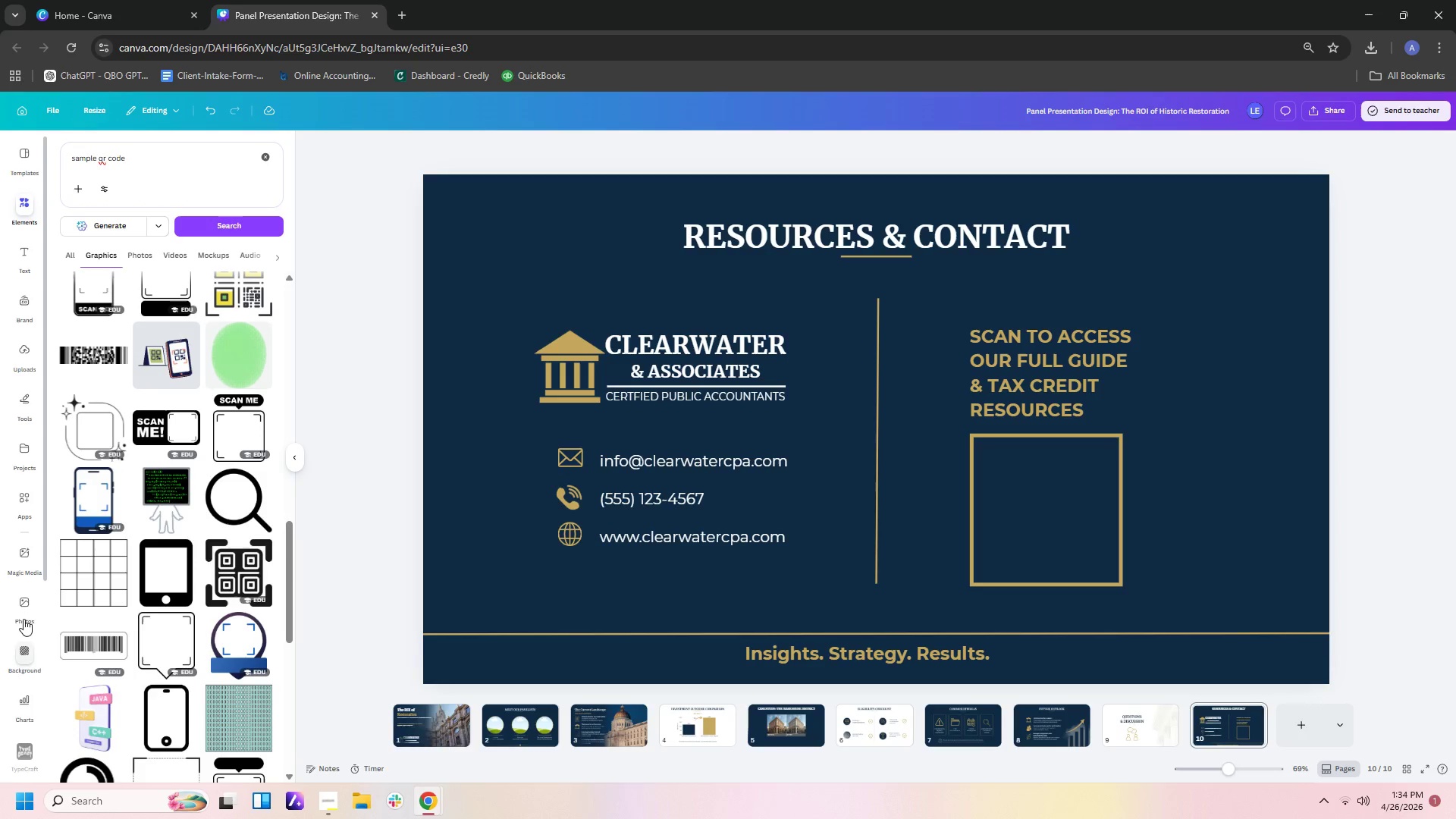 
left_click([27, 563])
 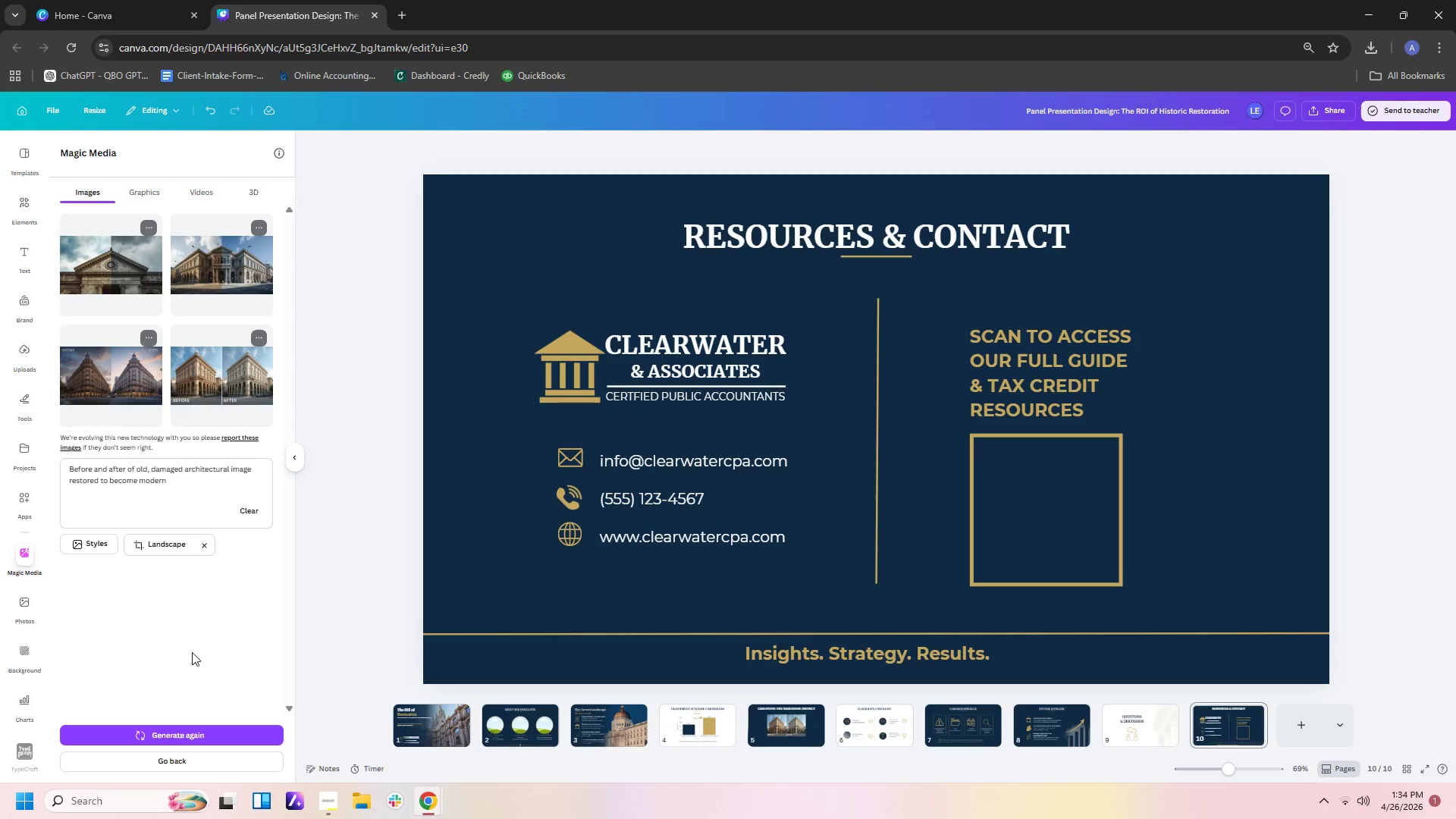 
left_click([194, 736])
 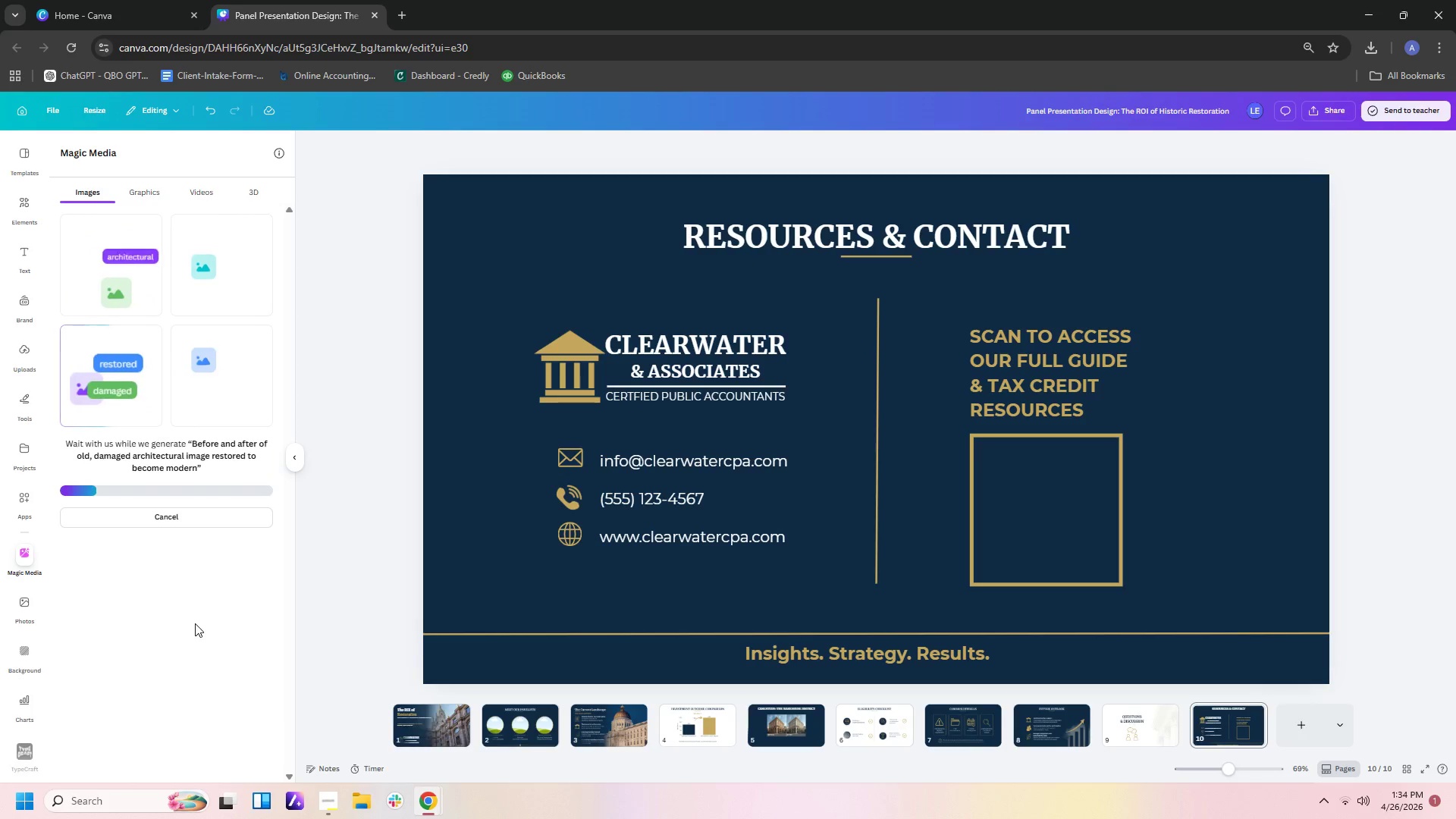 
wait(12.88)
 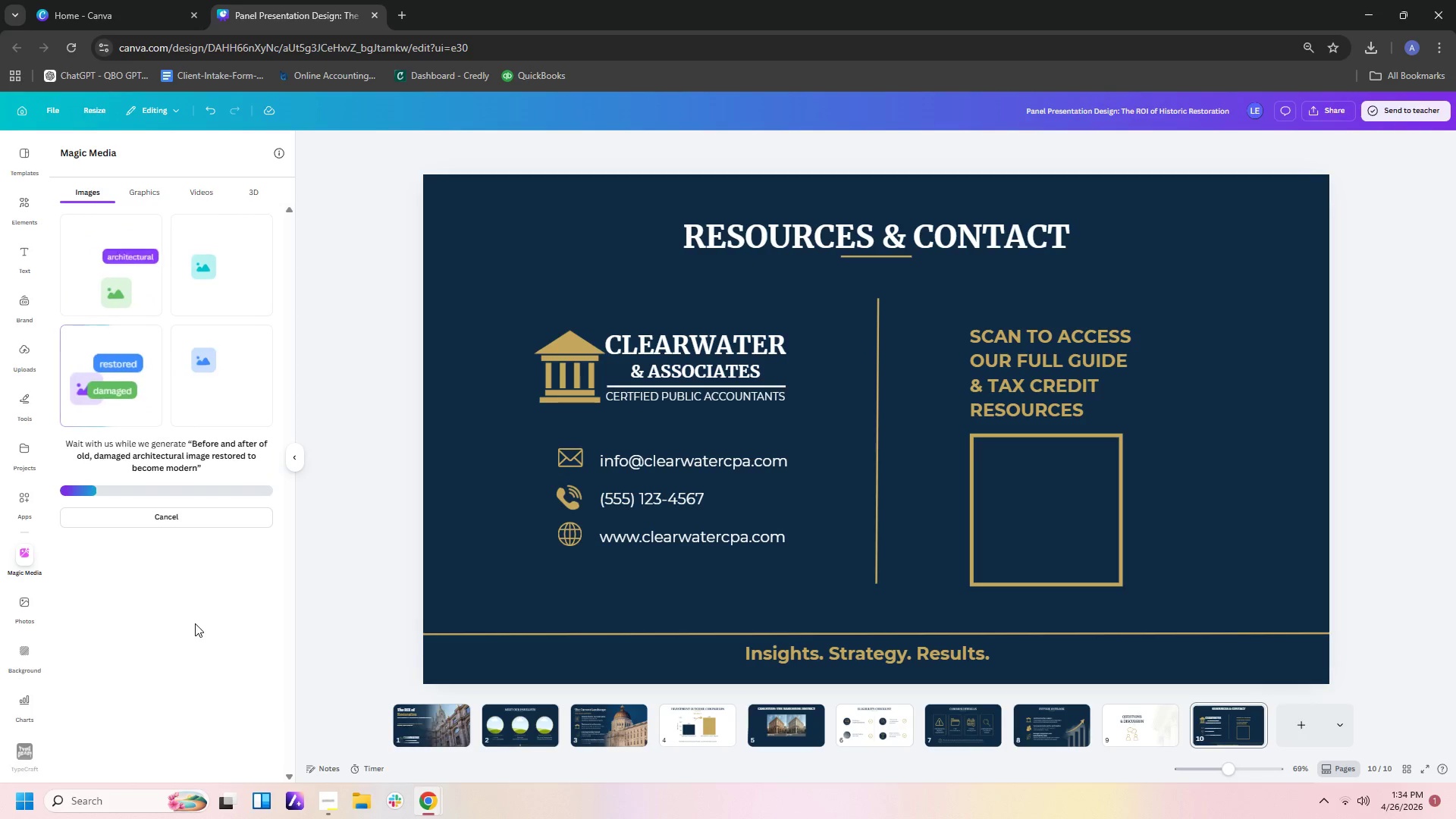 
left_click([794, 735])
 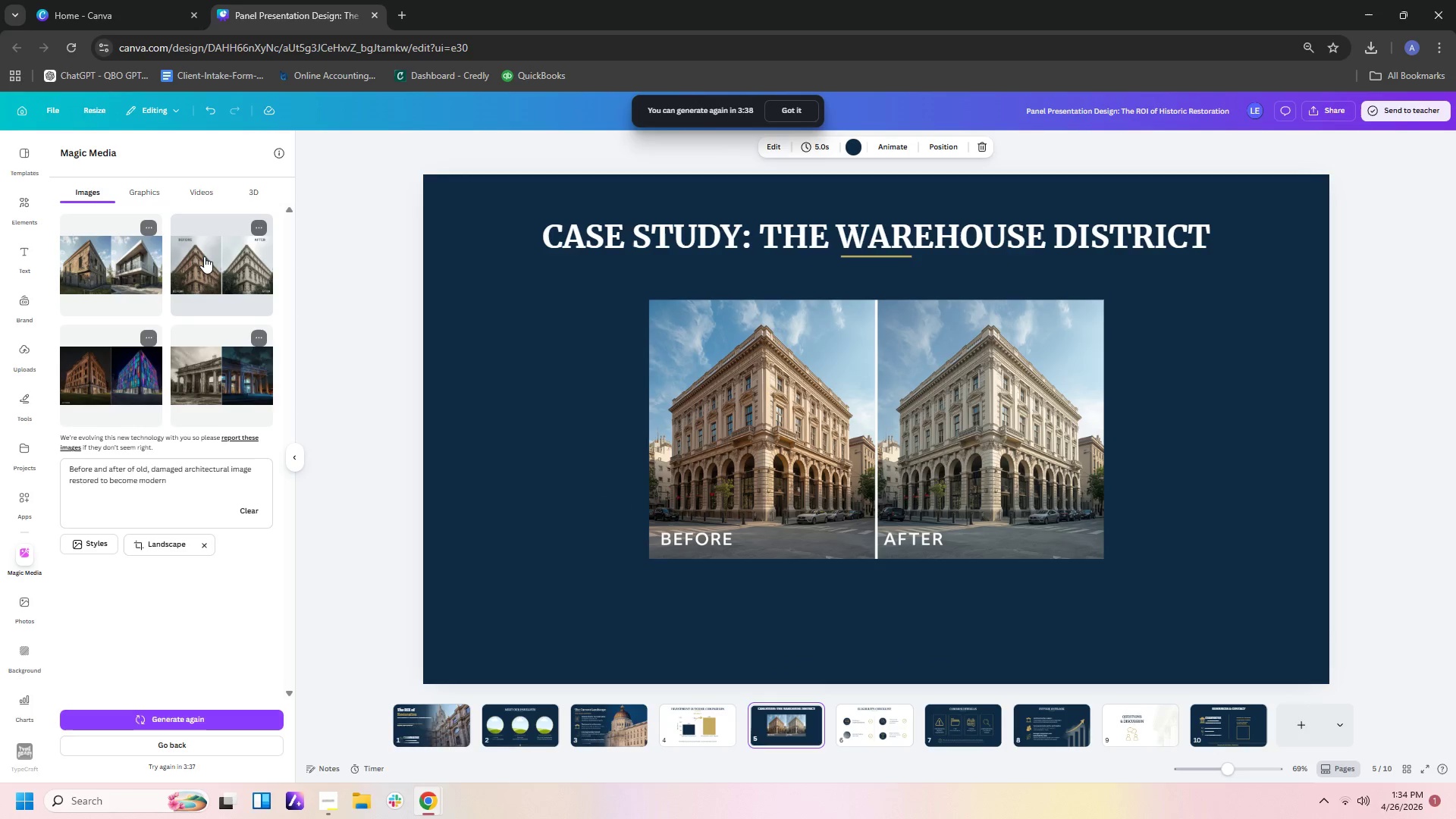 
left_click([206, 256])
 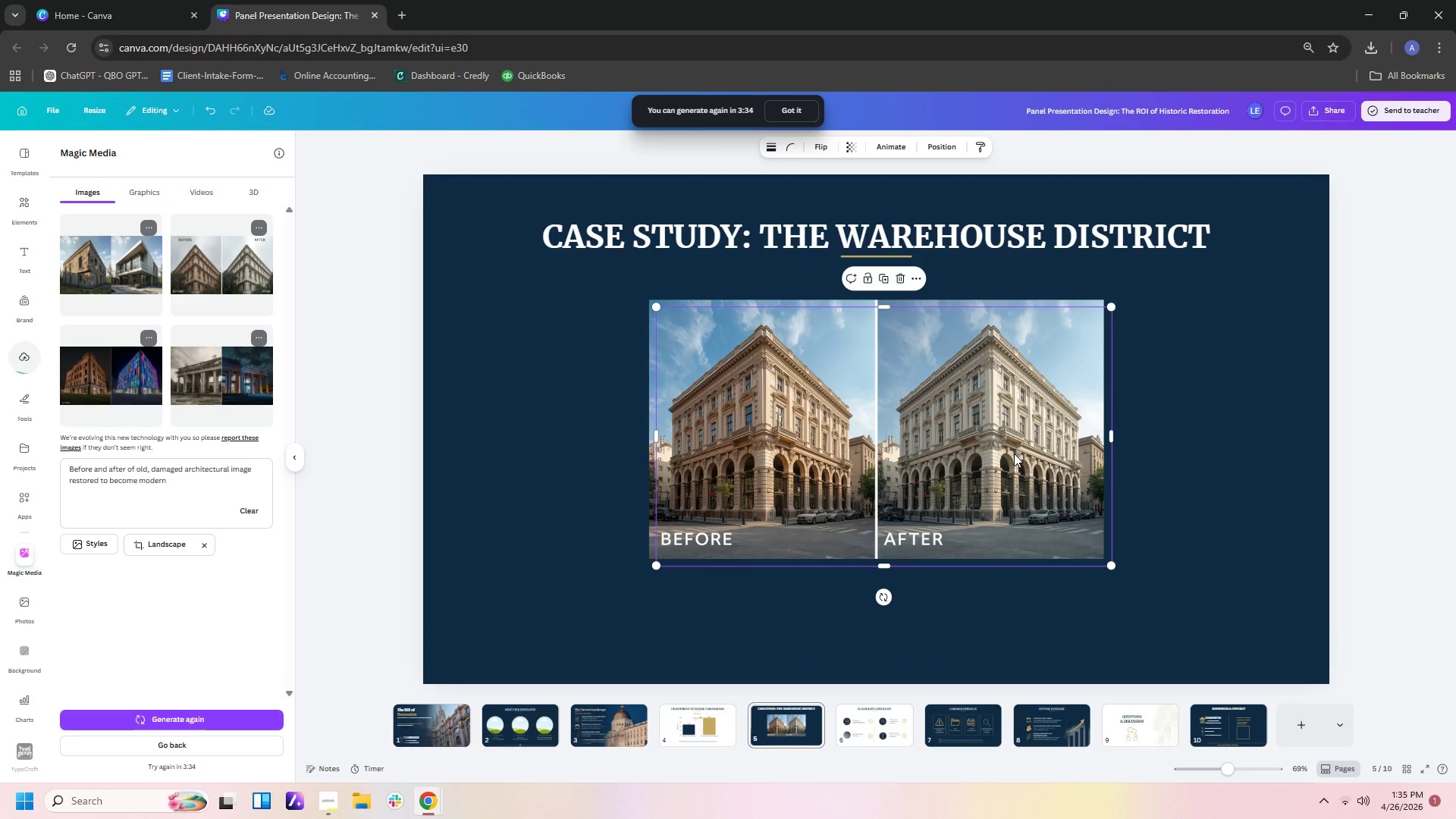 
left_click_drag(start_coordinate=[1017, 490], to_coordinate=[1010, 562])
 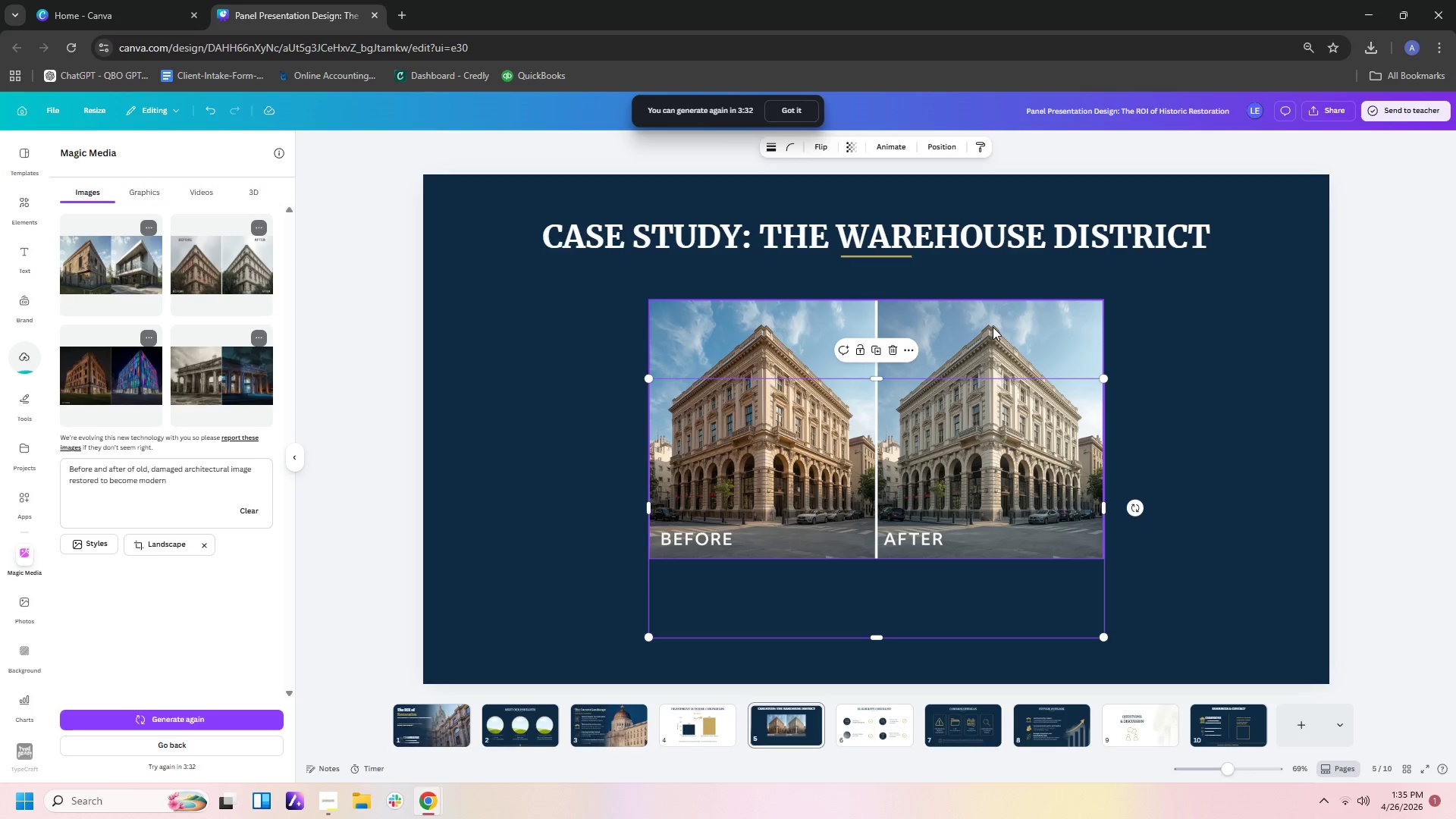 
left_click([993, 327])
 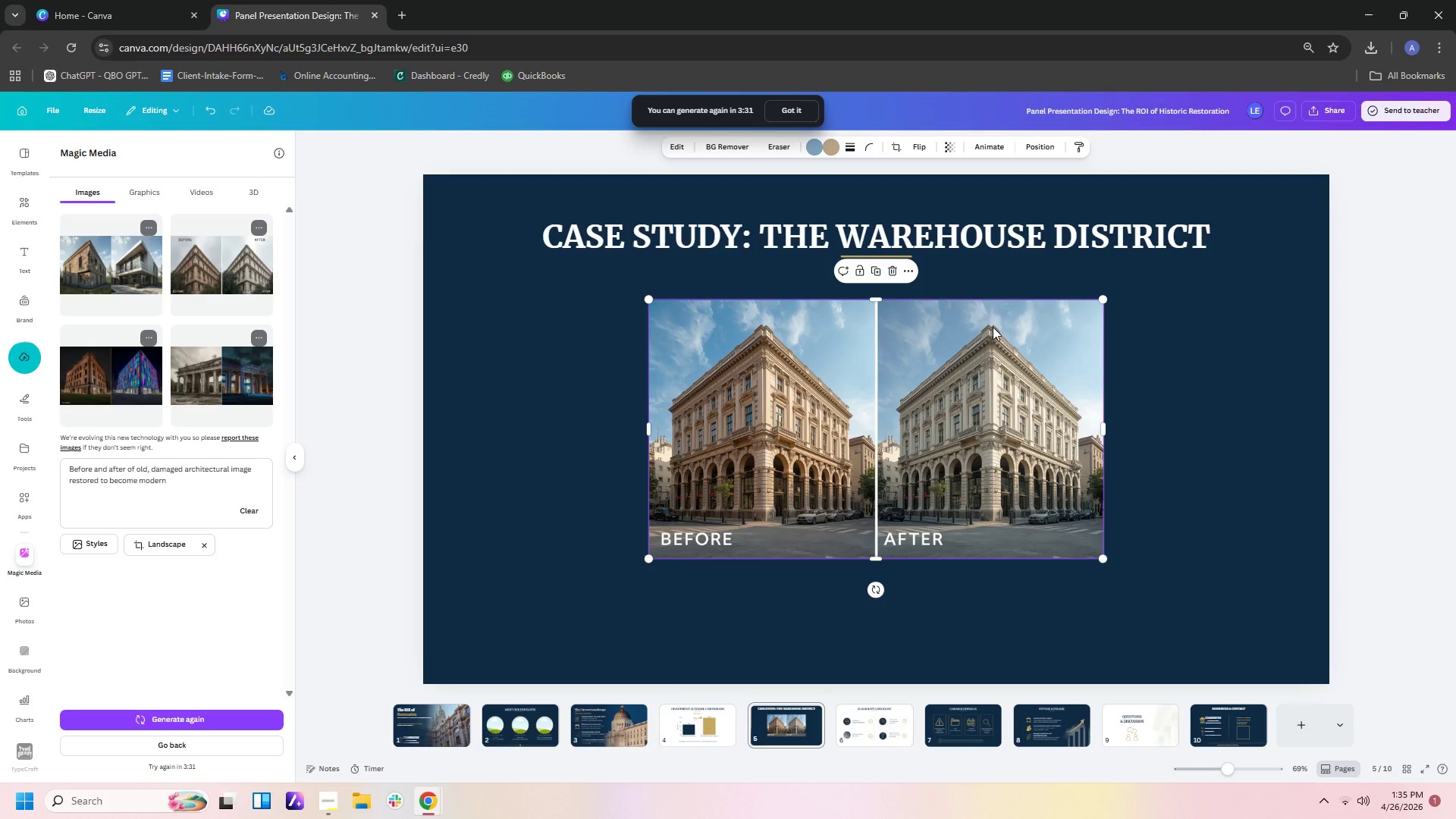 
key(Delete)
 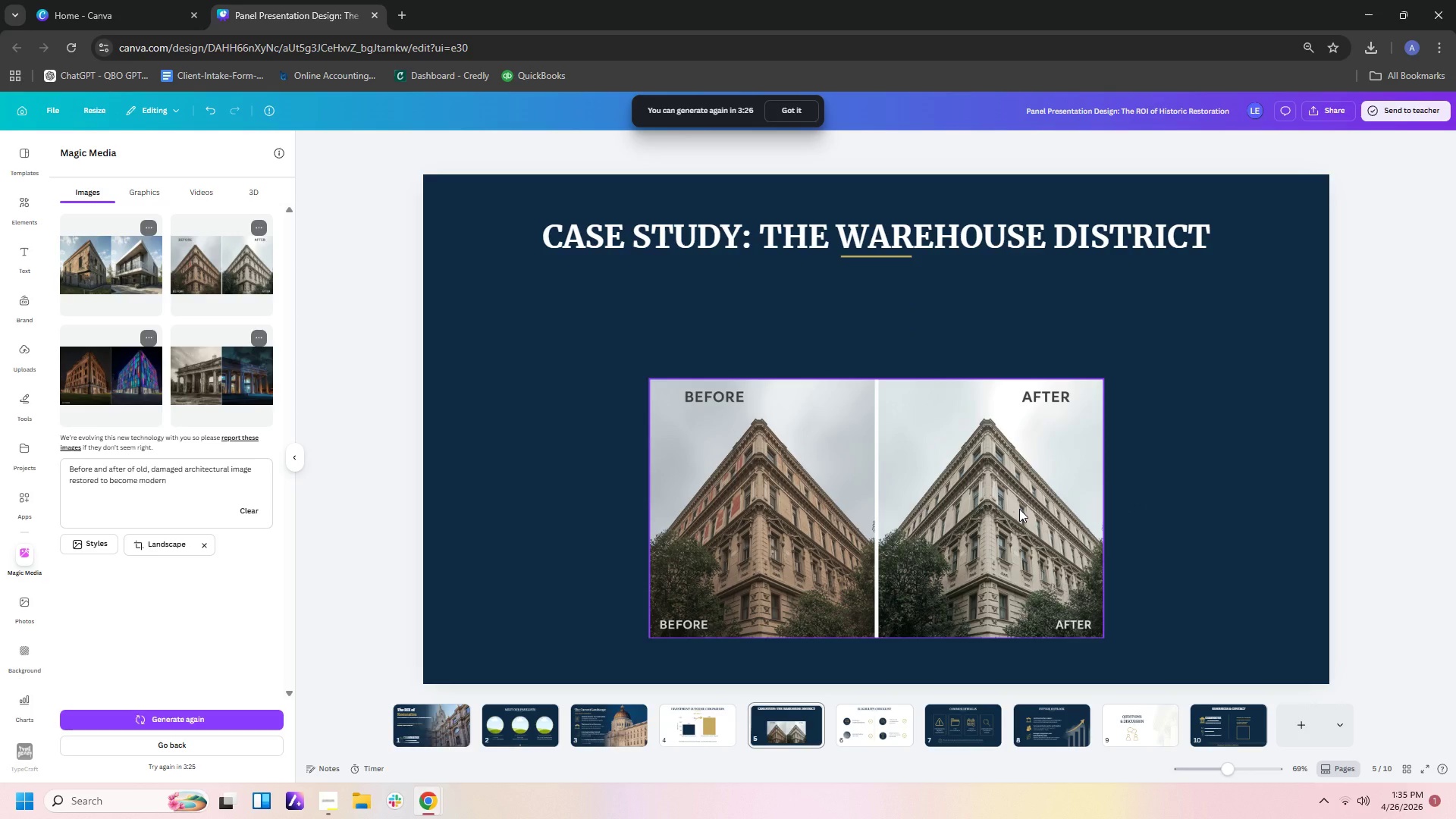 
wait(10.06)
 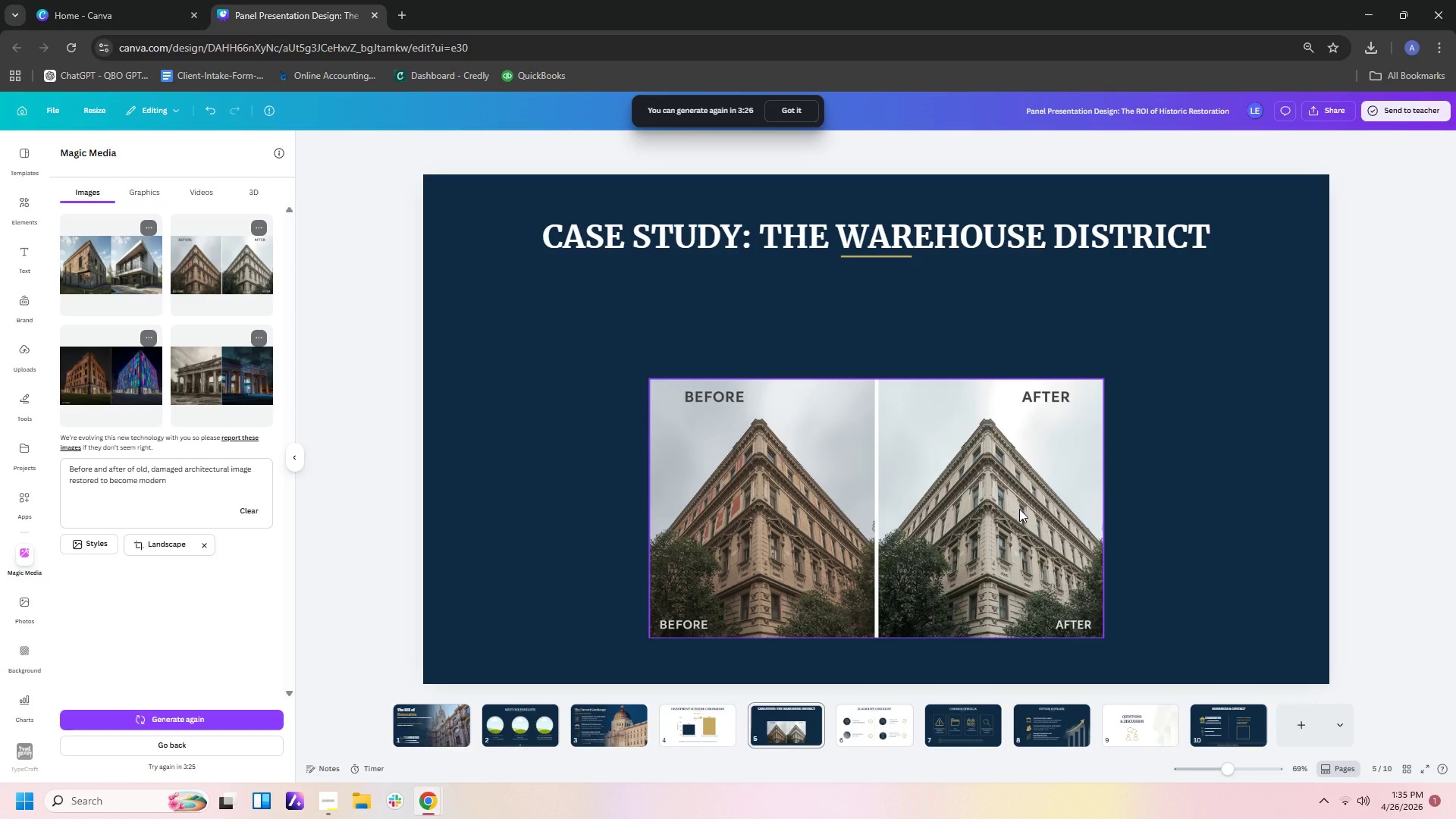 
left_click([124, 259])
 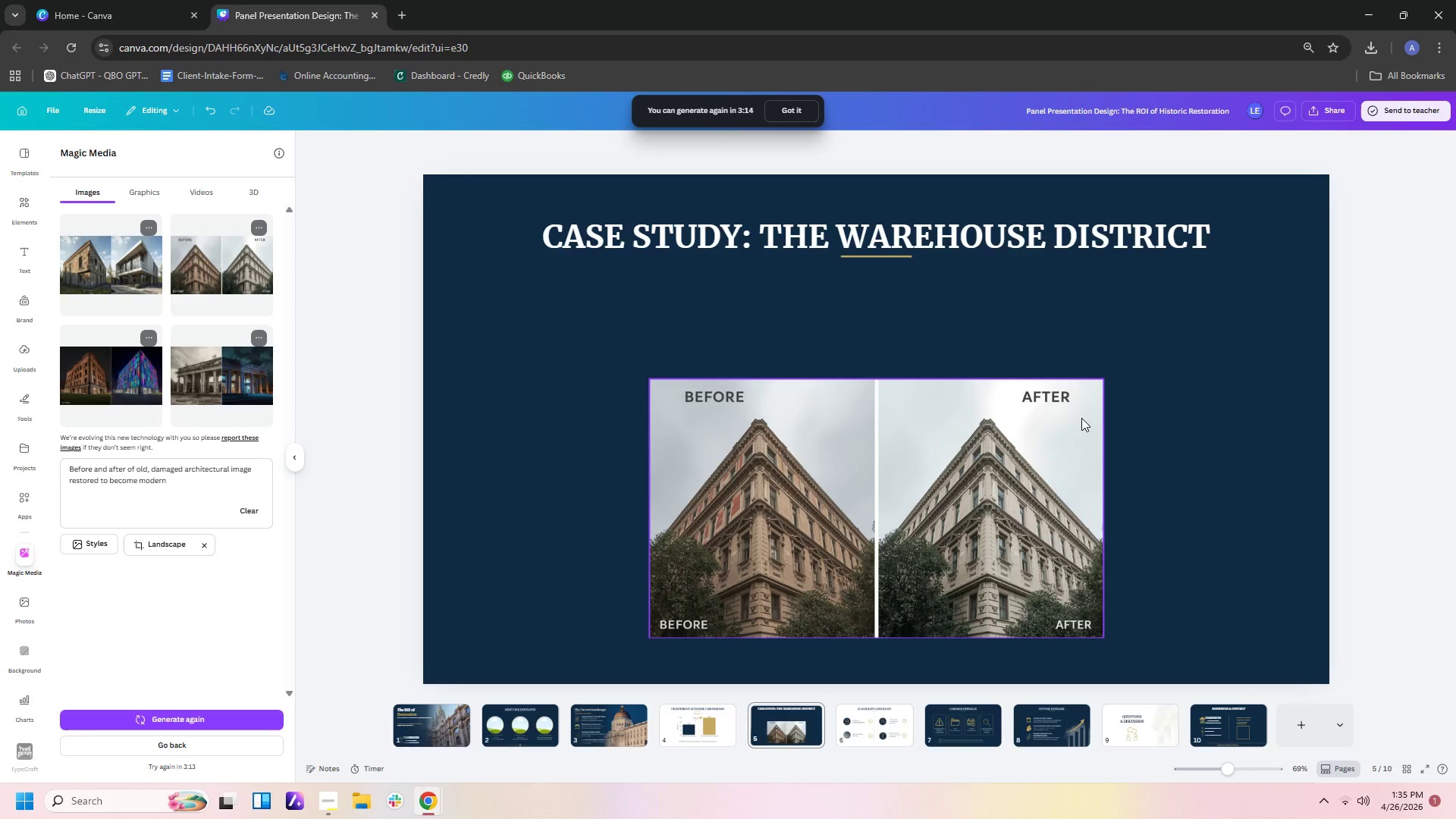 
wait(11.94)
 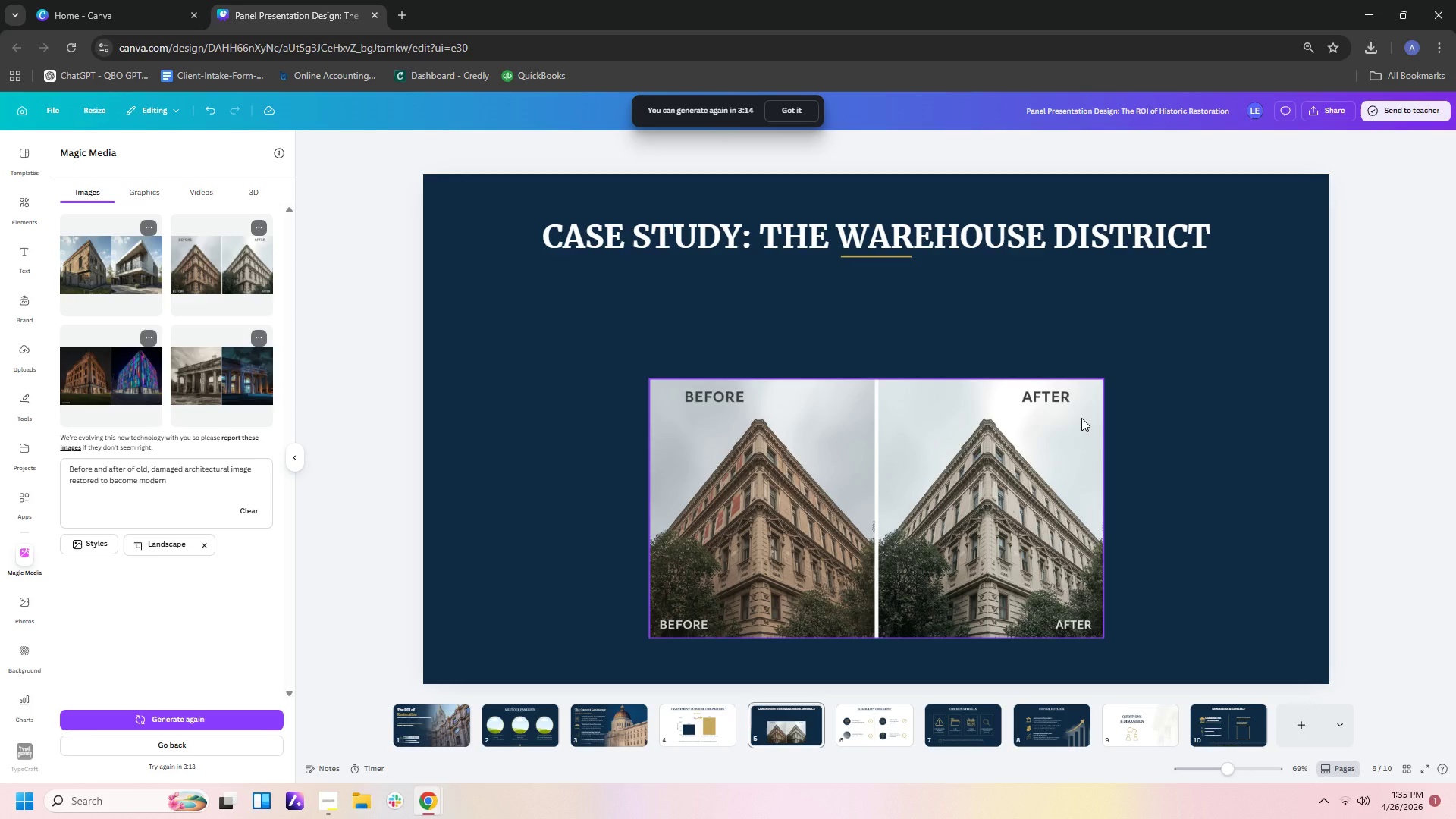 
left_click([1006, 513])
 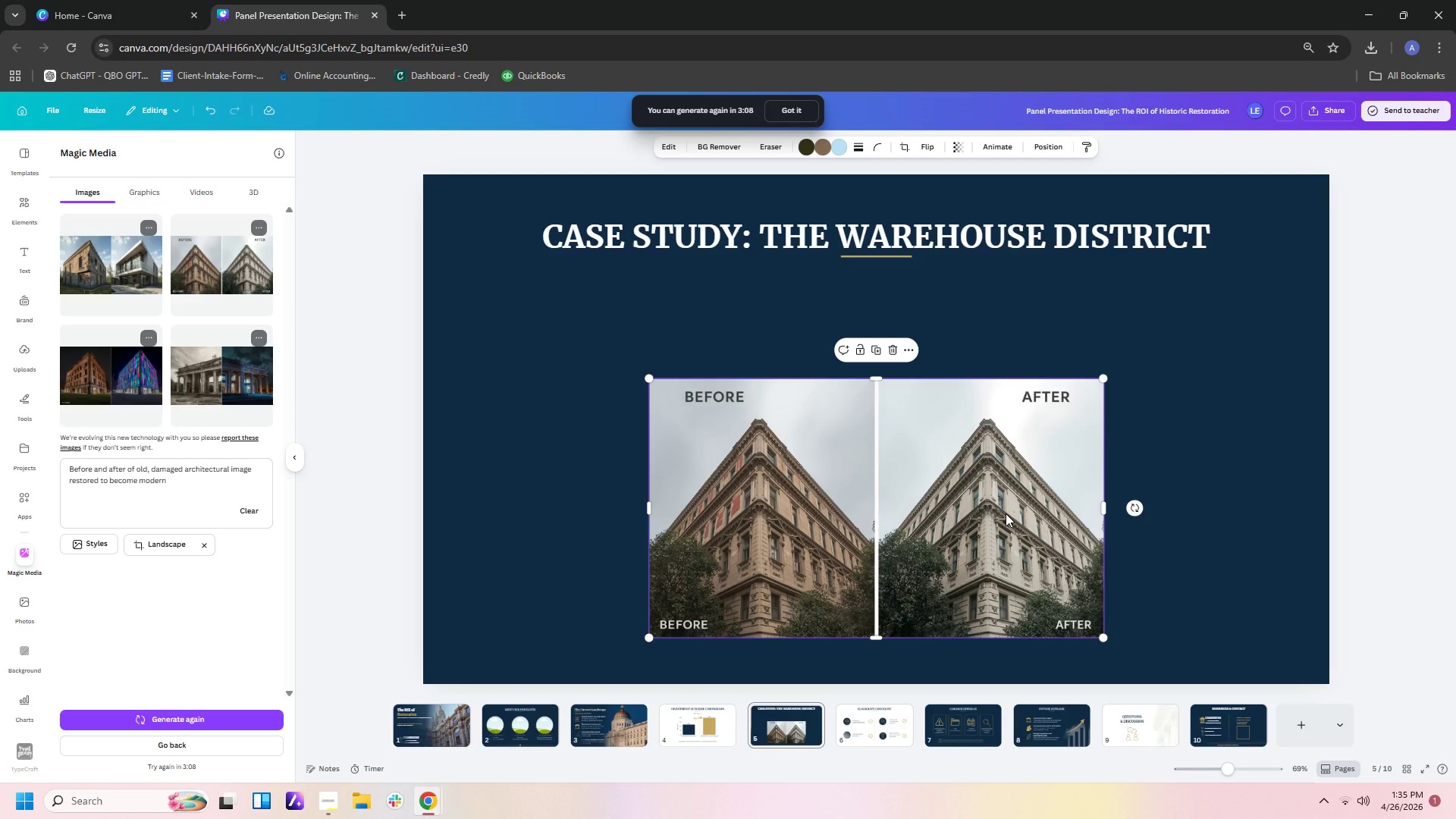 
key(Delete)
 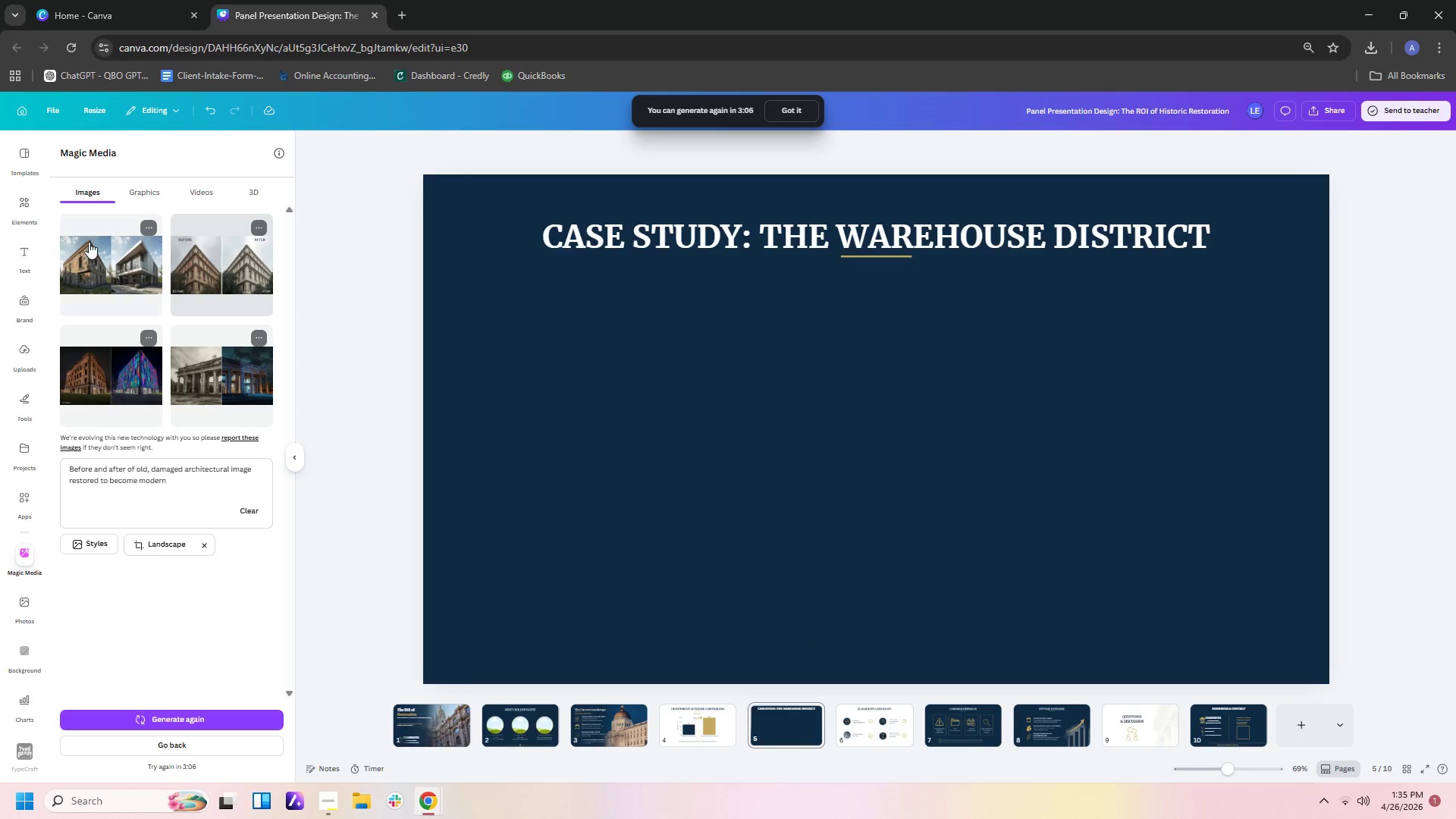 
left_click([89, 265])
 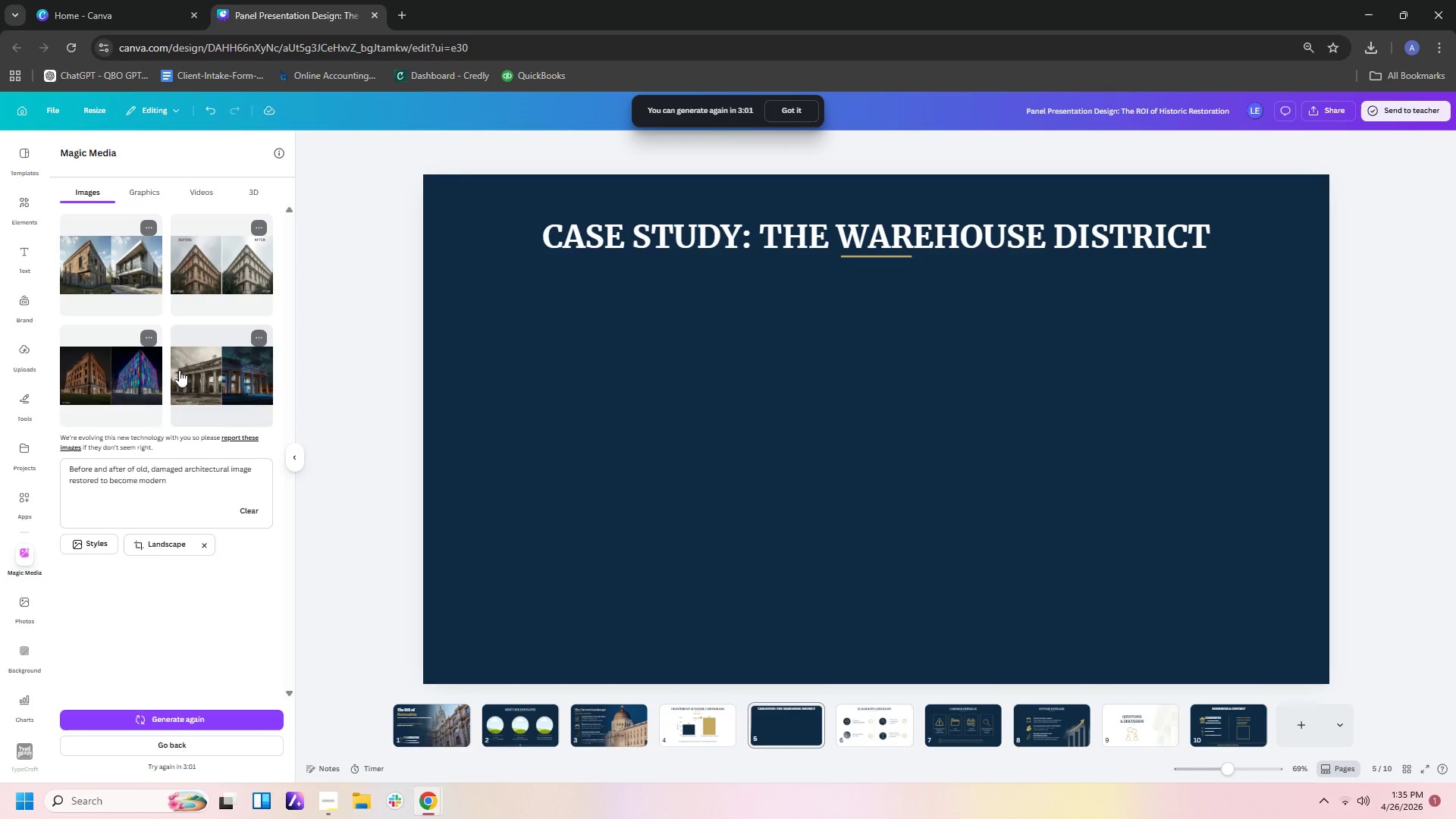 
wait(6.12)
 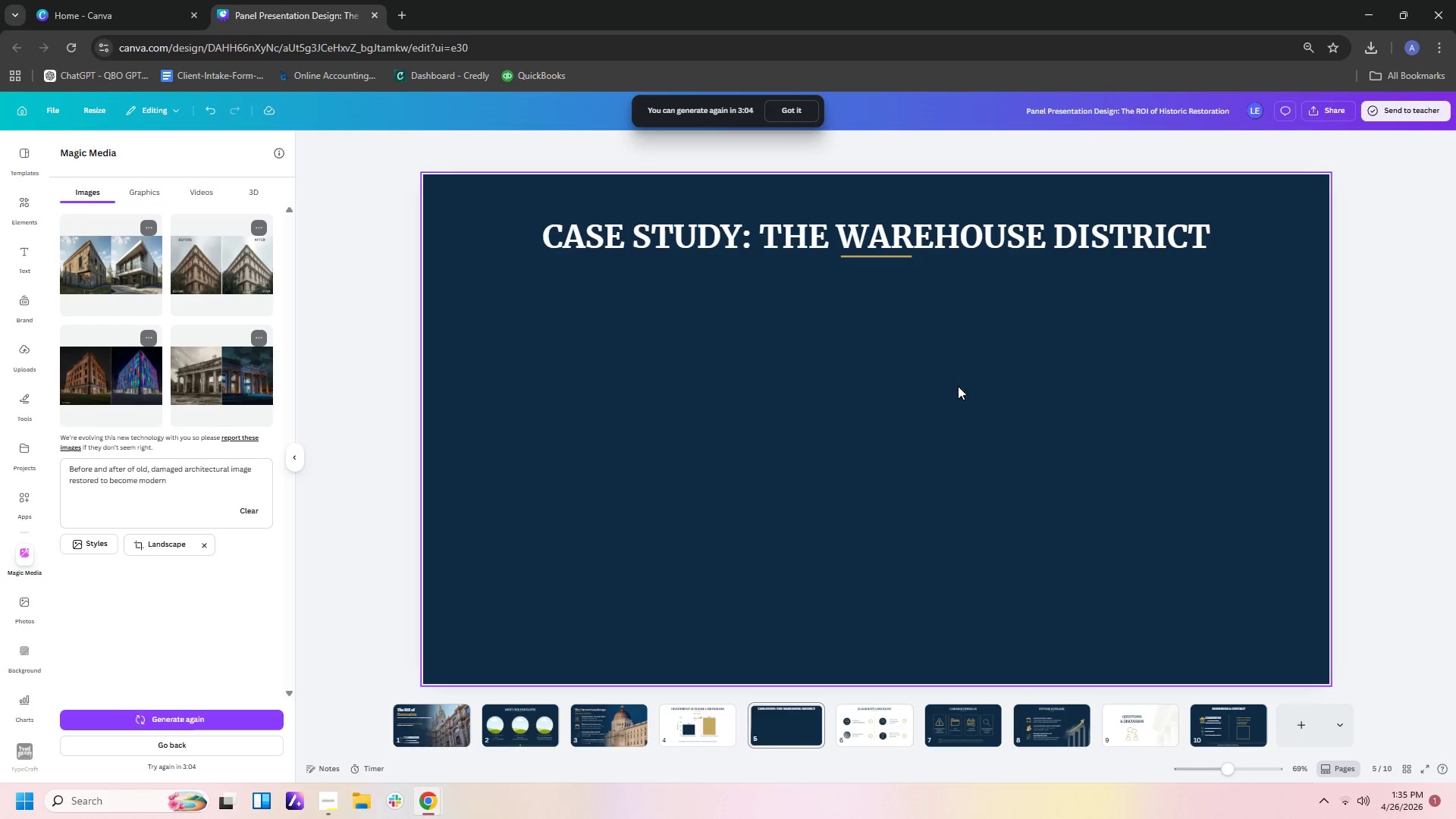 
left_click([132, 275])
 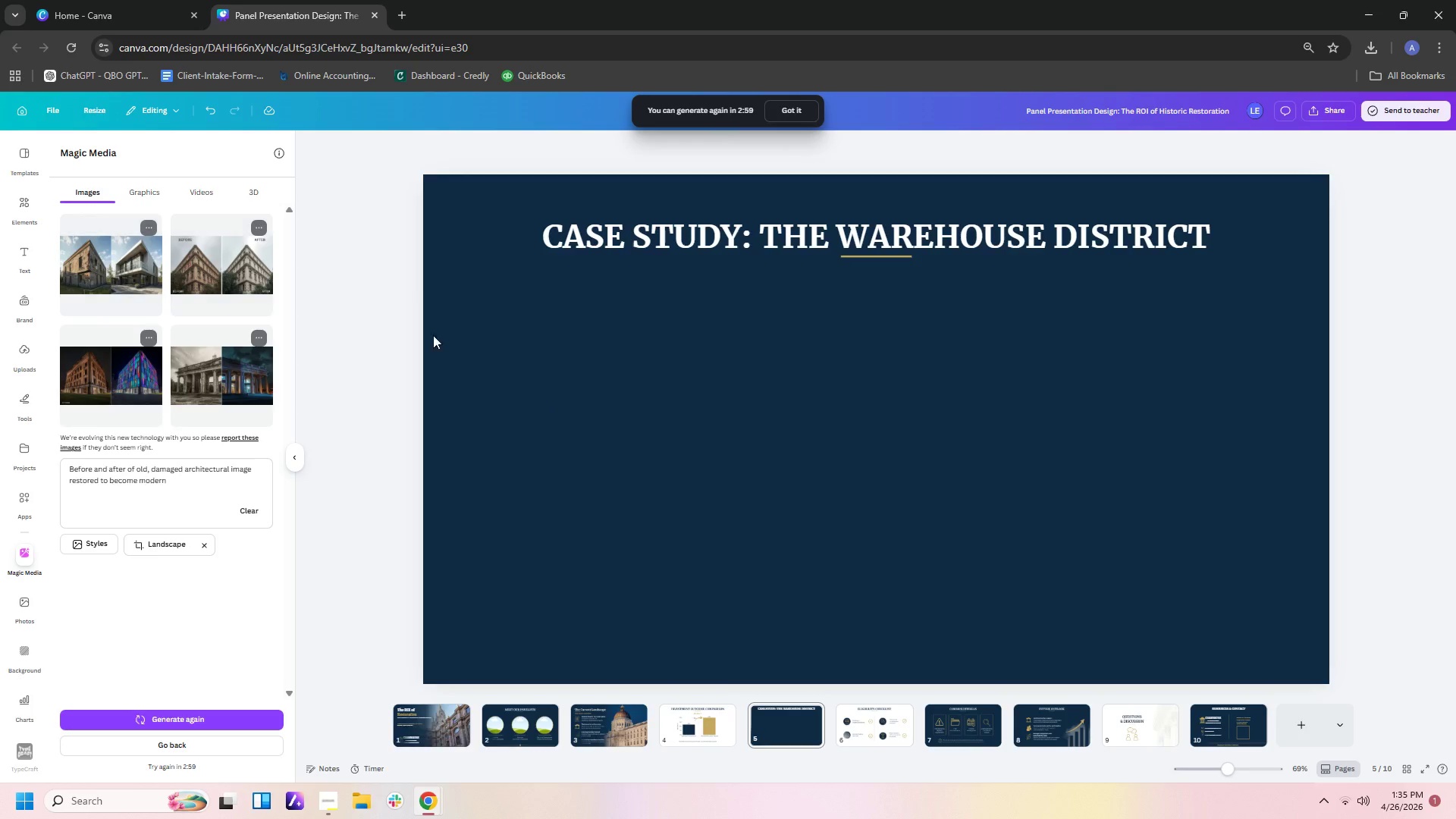 
left_click([559, 375])
 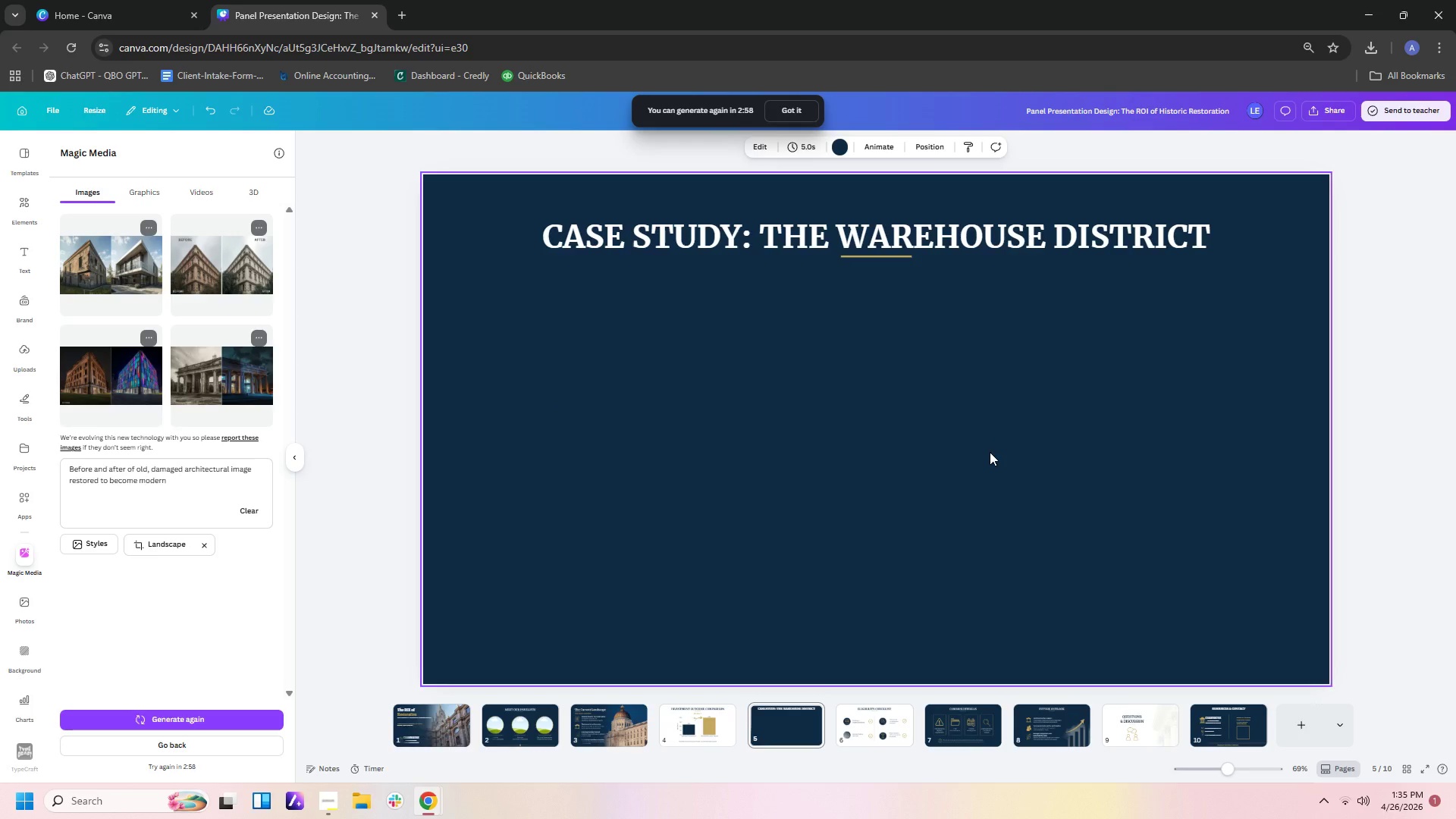 
left_click([990, 452])
 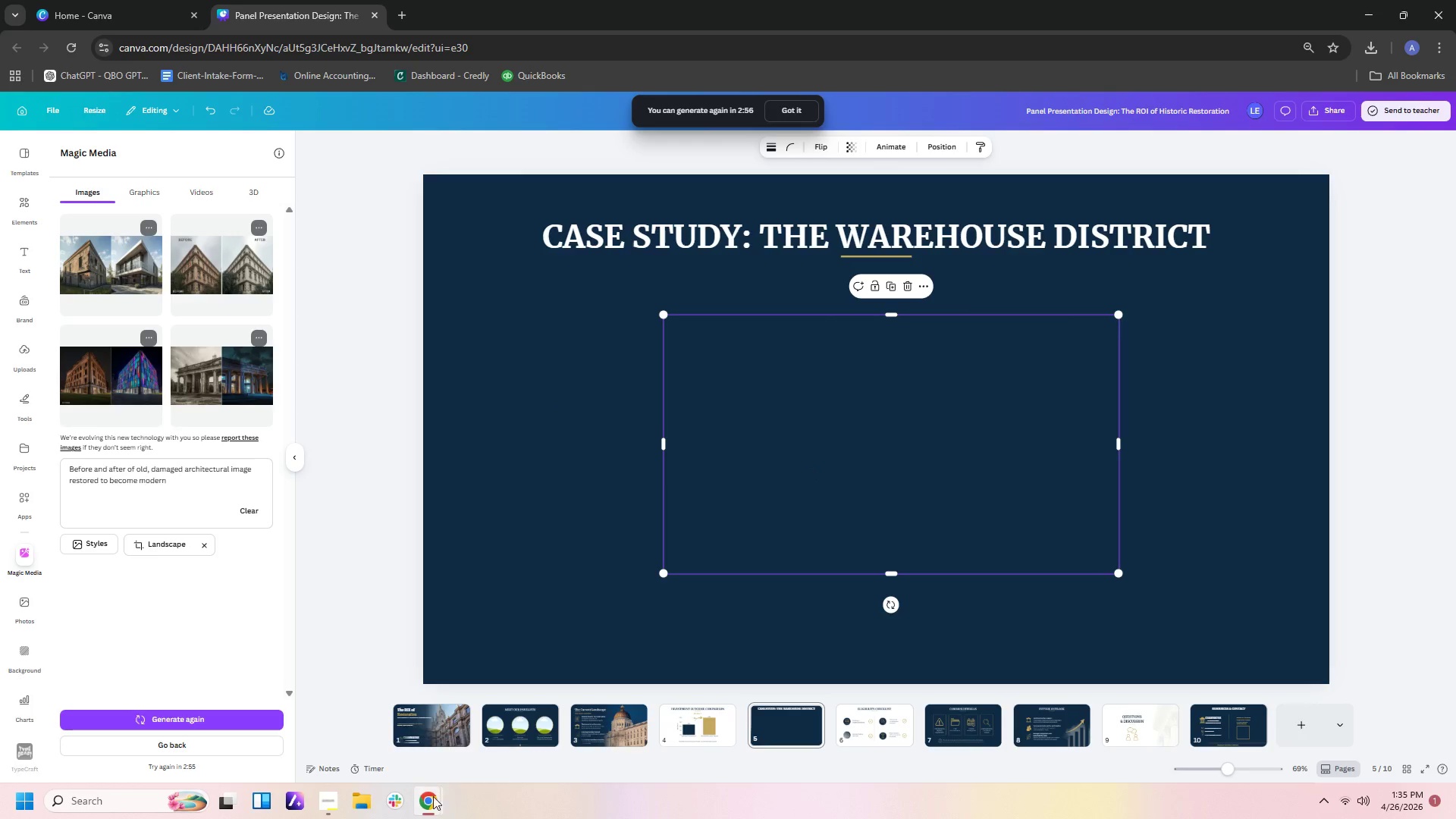 
left_click_drag(start_coordinate=[908, 444], to_coordinate=[668, 554])
 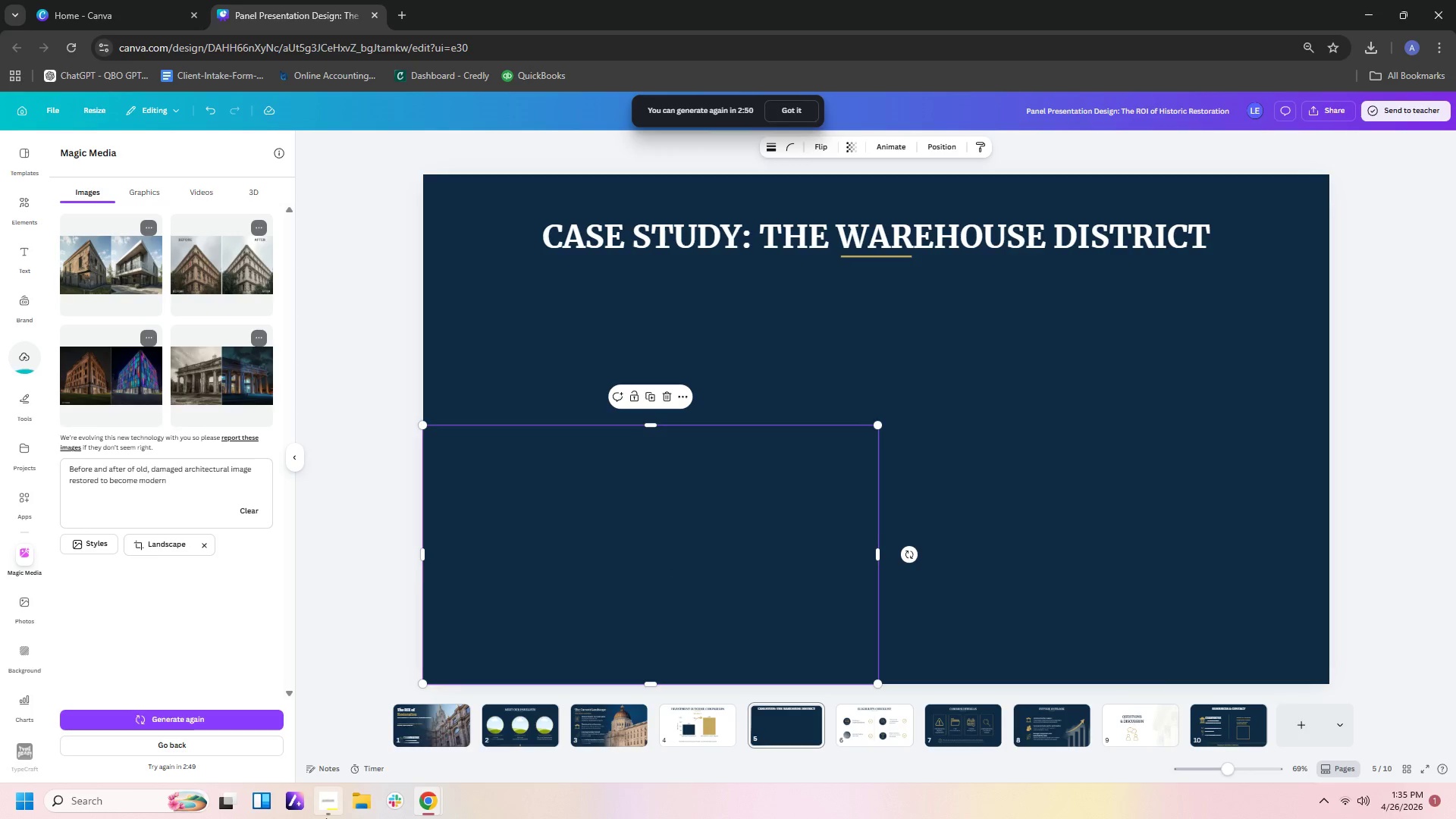 
left_click([323, 812])